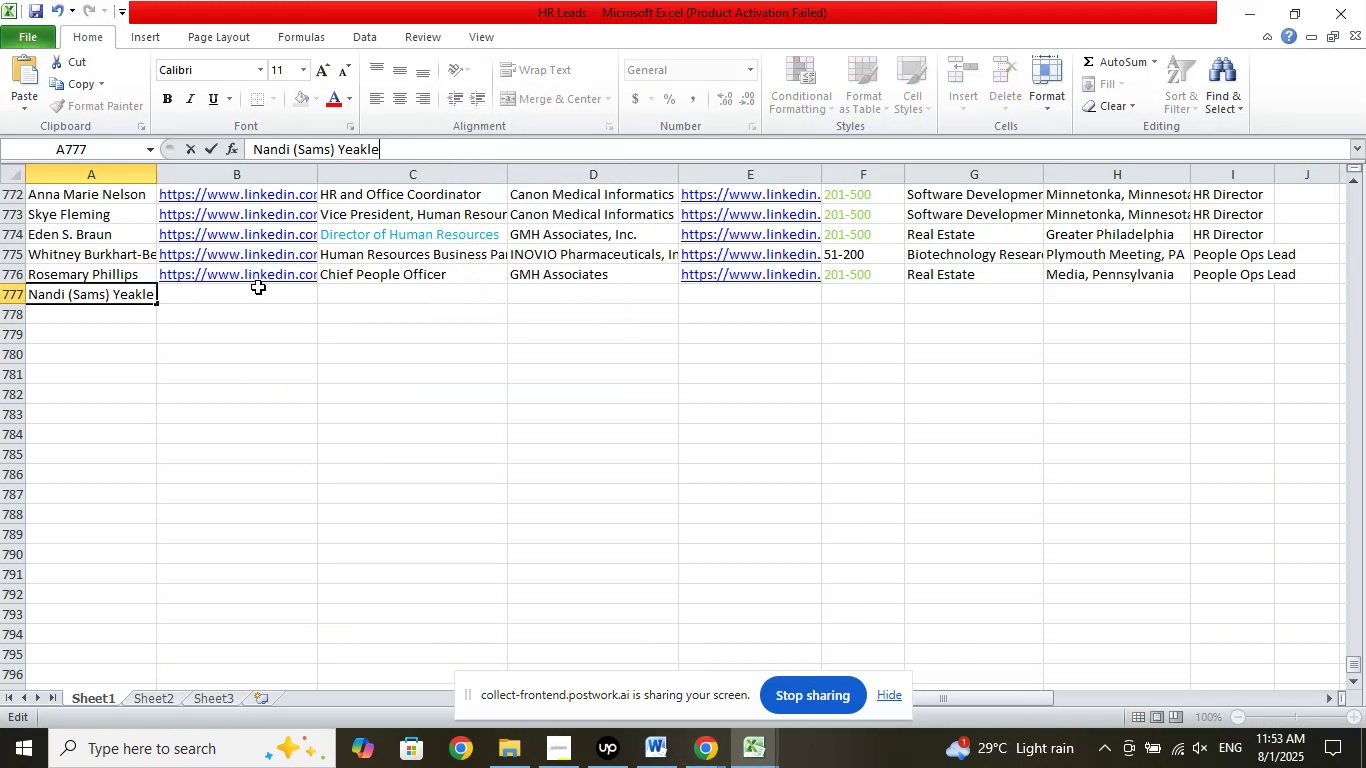 
left_click([258, 287])
 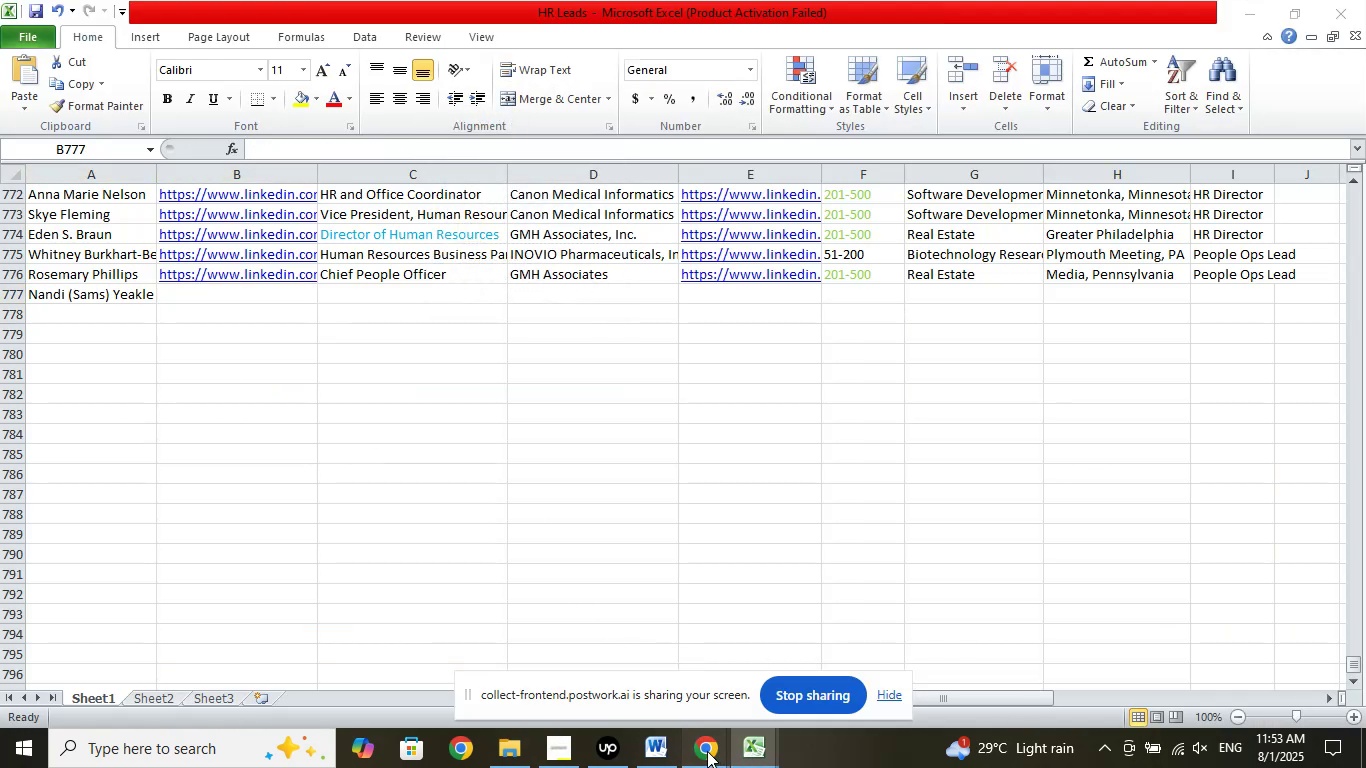 
double_click([600, 646])
 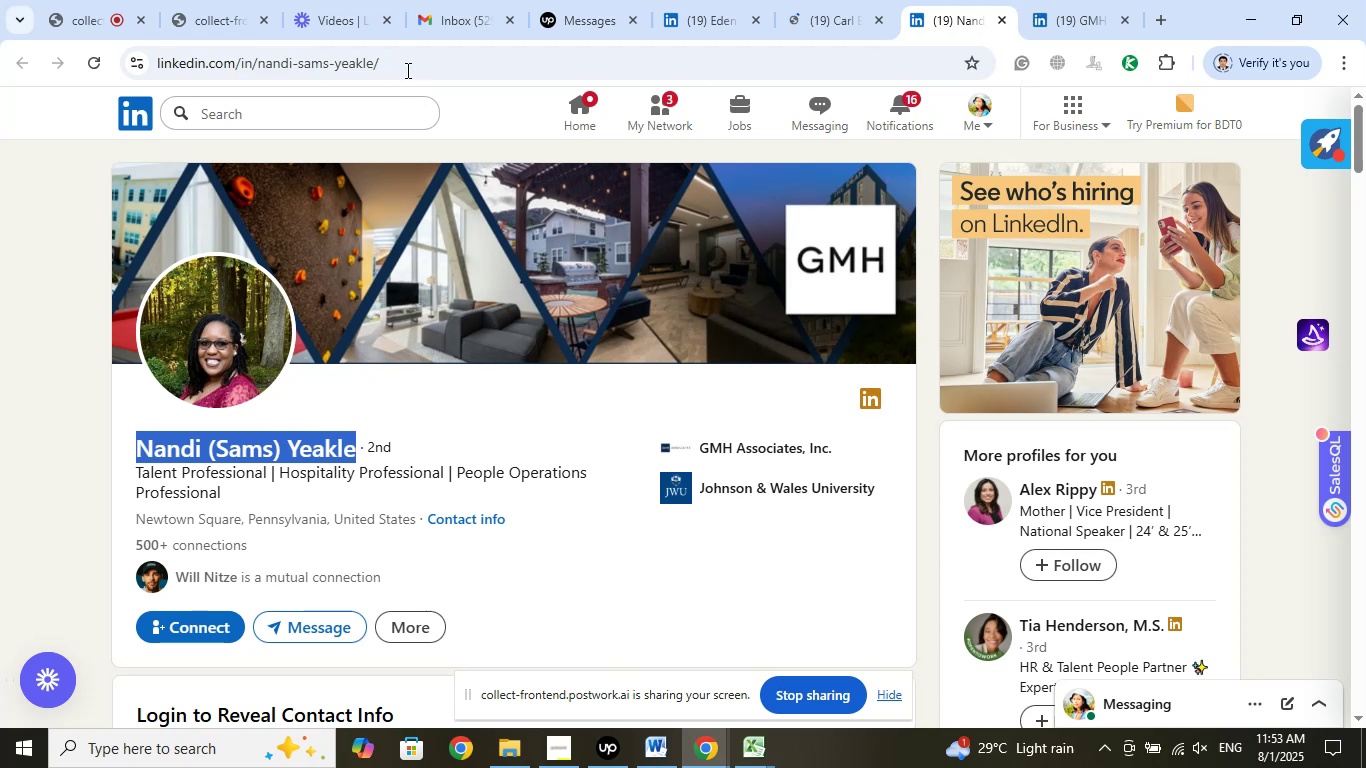 
left_click([406, 65])
 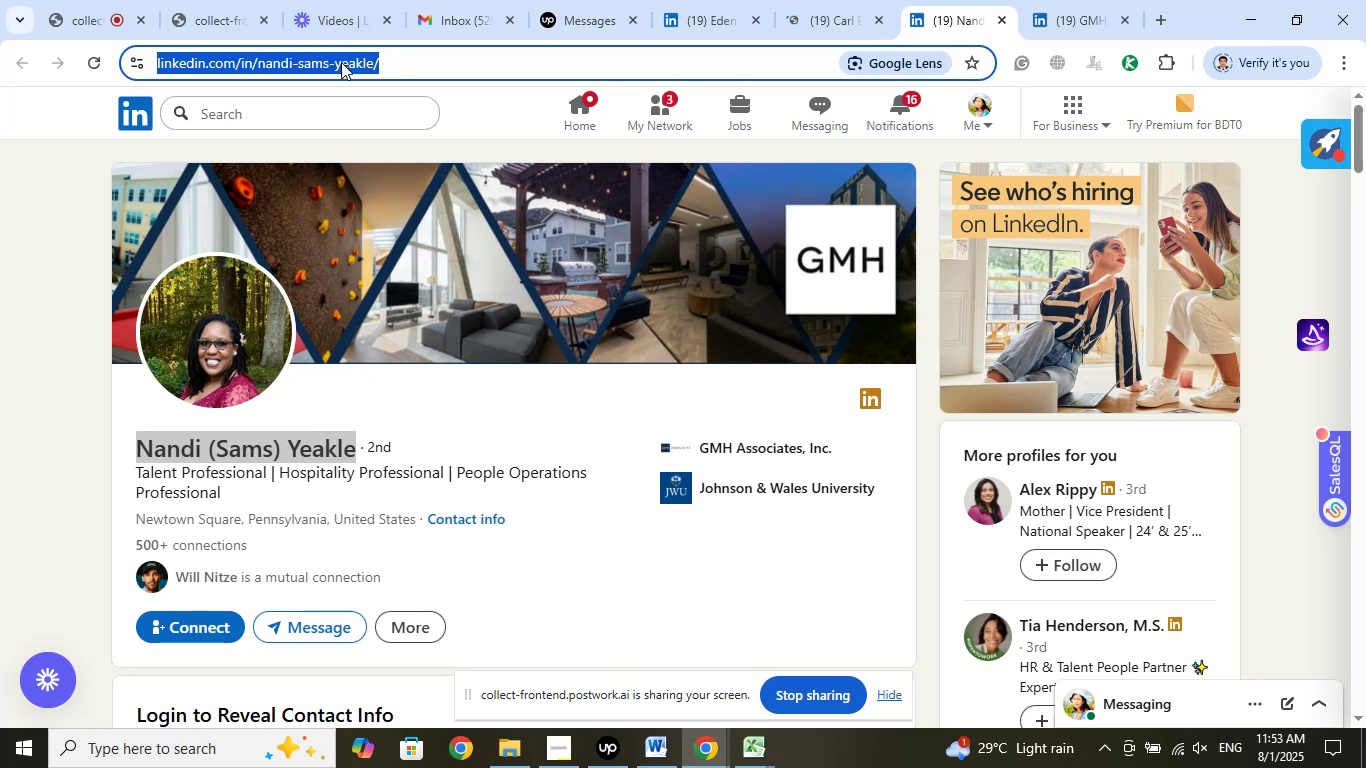 
right_click([341, 62])
 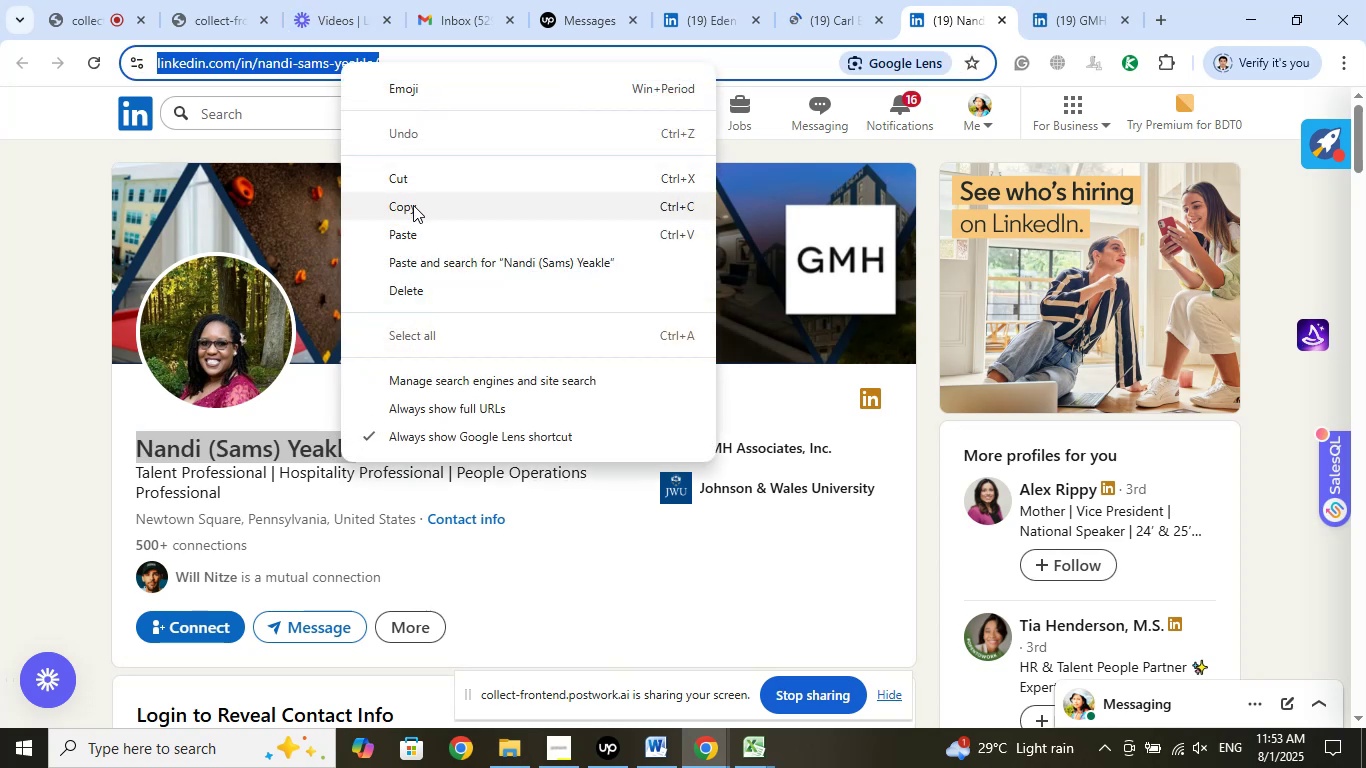 
left_click([414, 206])
 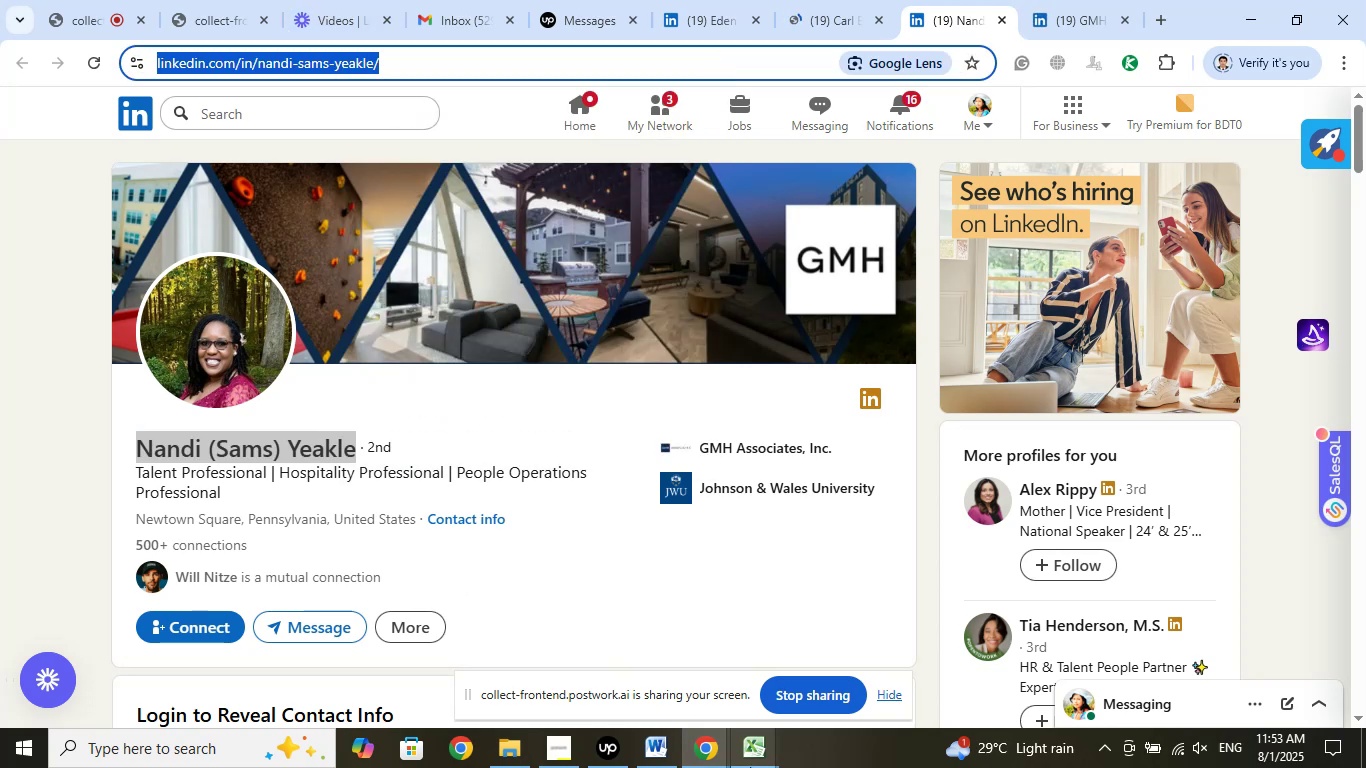 
left_click([756, 765])
 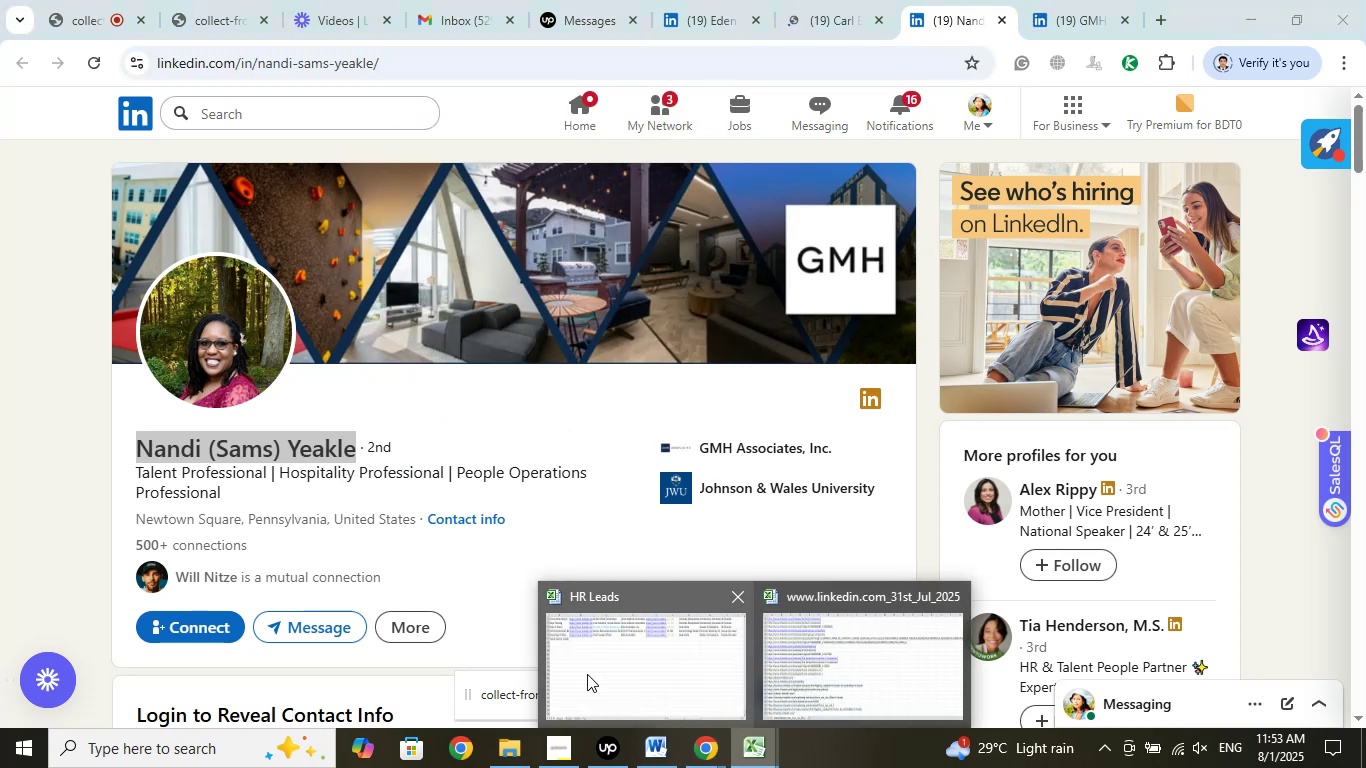 
left_click([610, 674])
 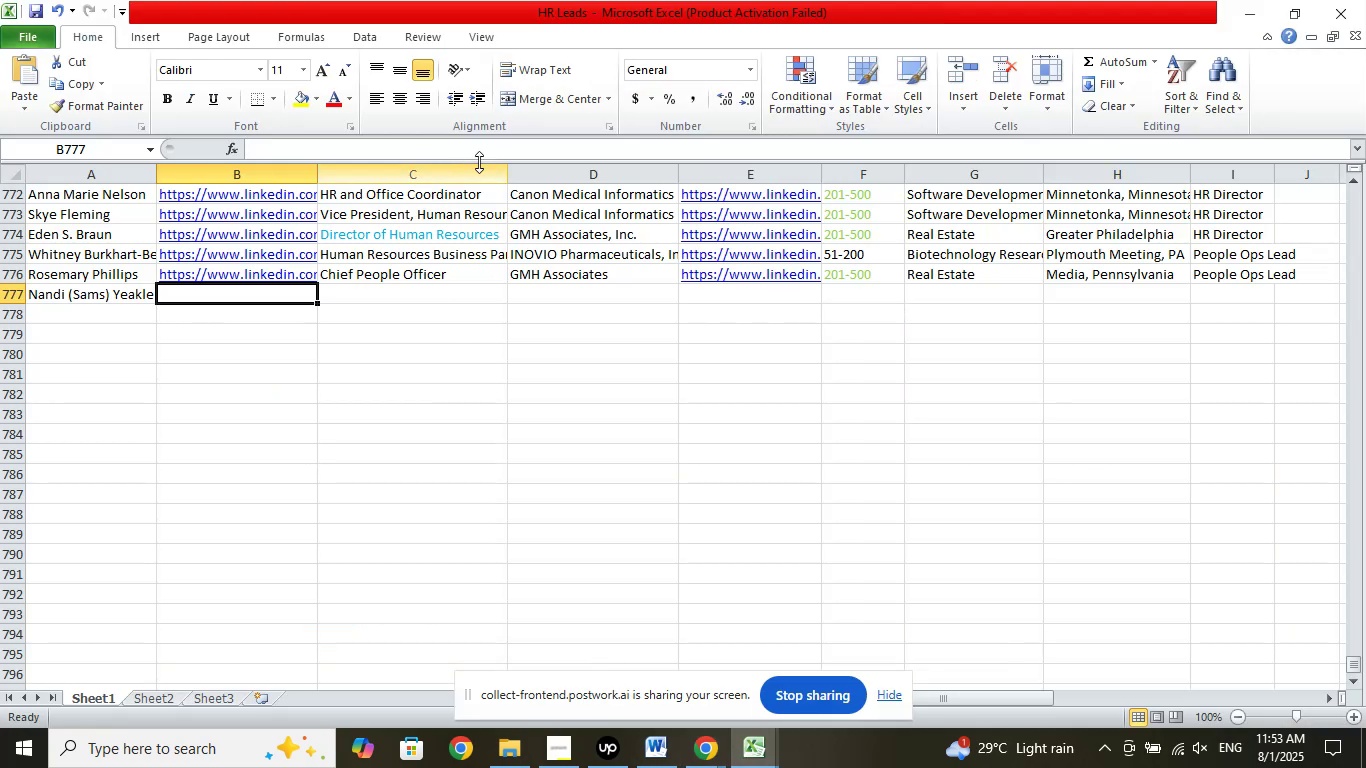 
left_click([490, 157])
 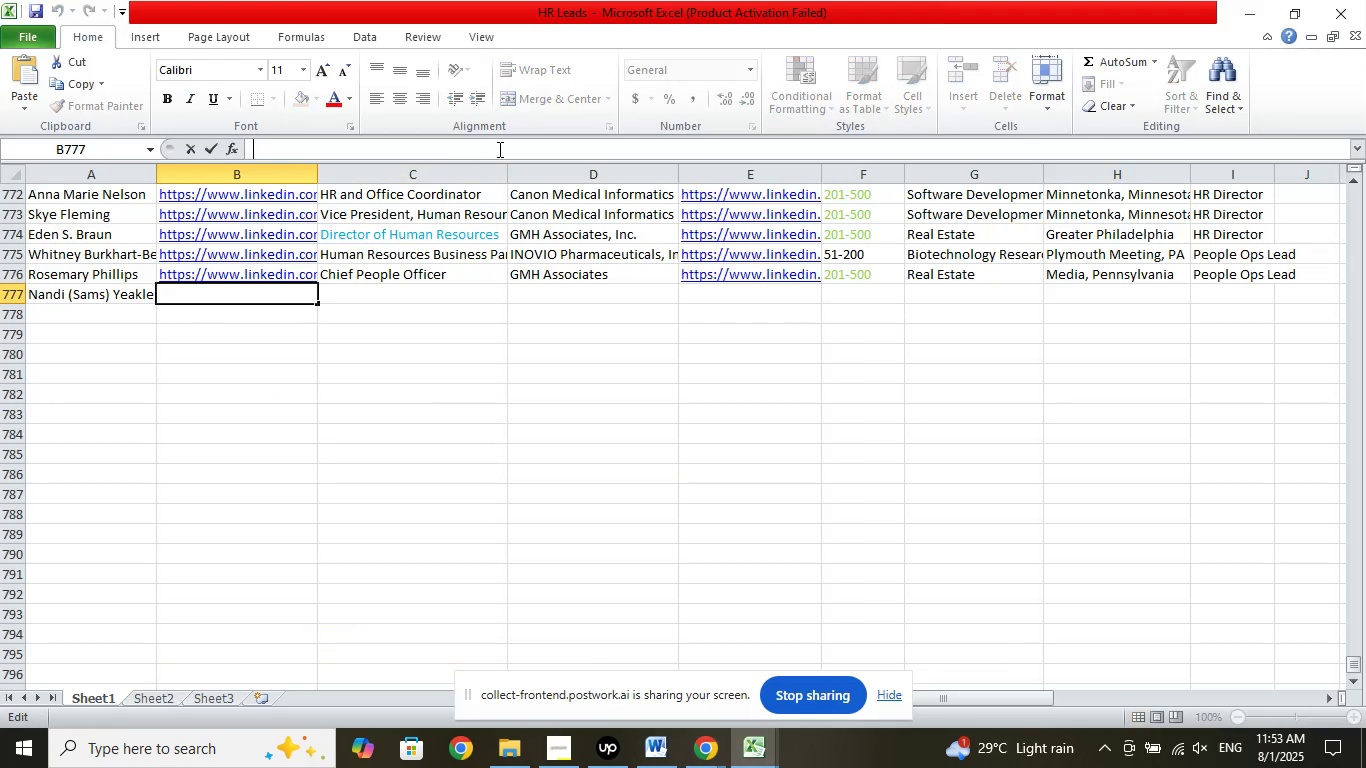 
right_click([498, 149])
 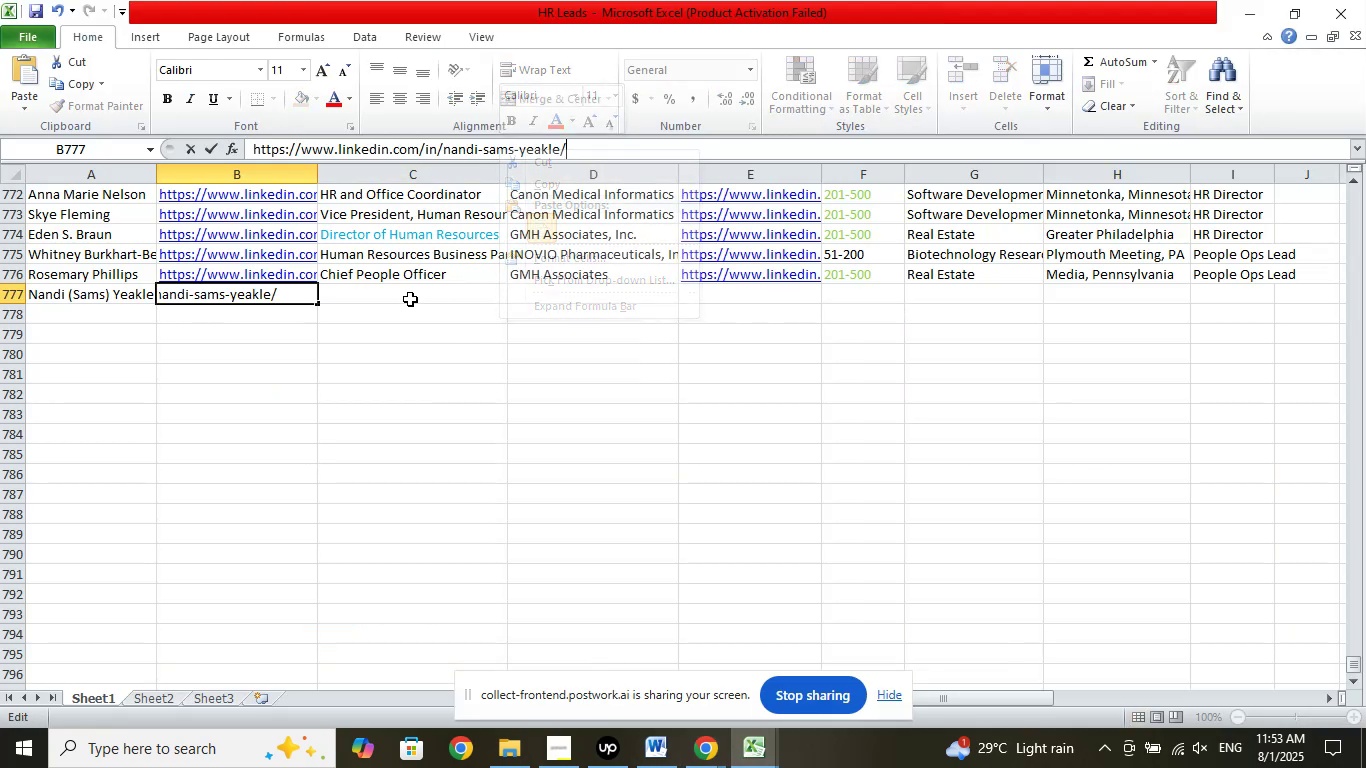 
left_click([416, 293])
 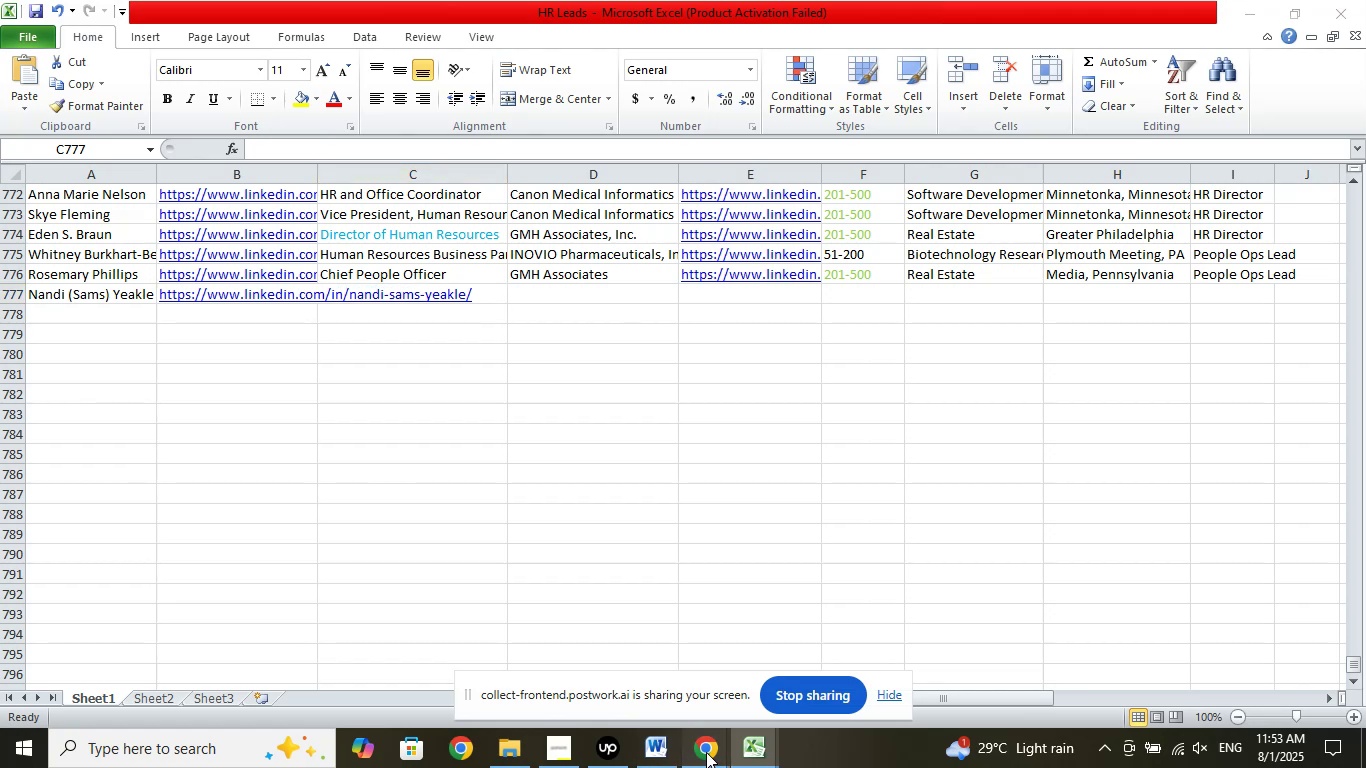 
double_click([597, 680])
 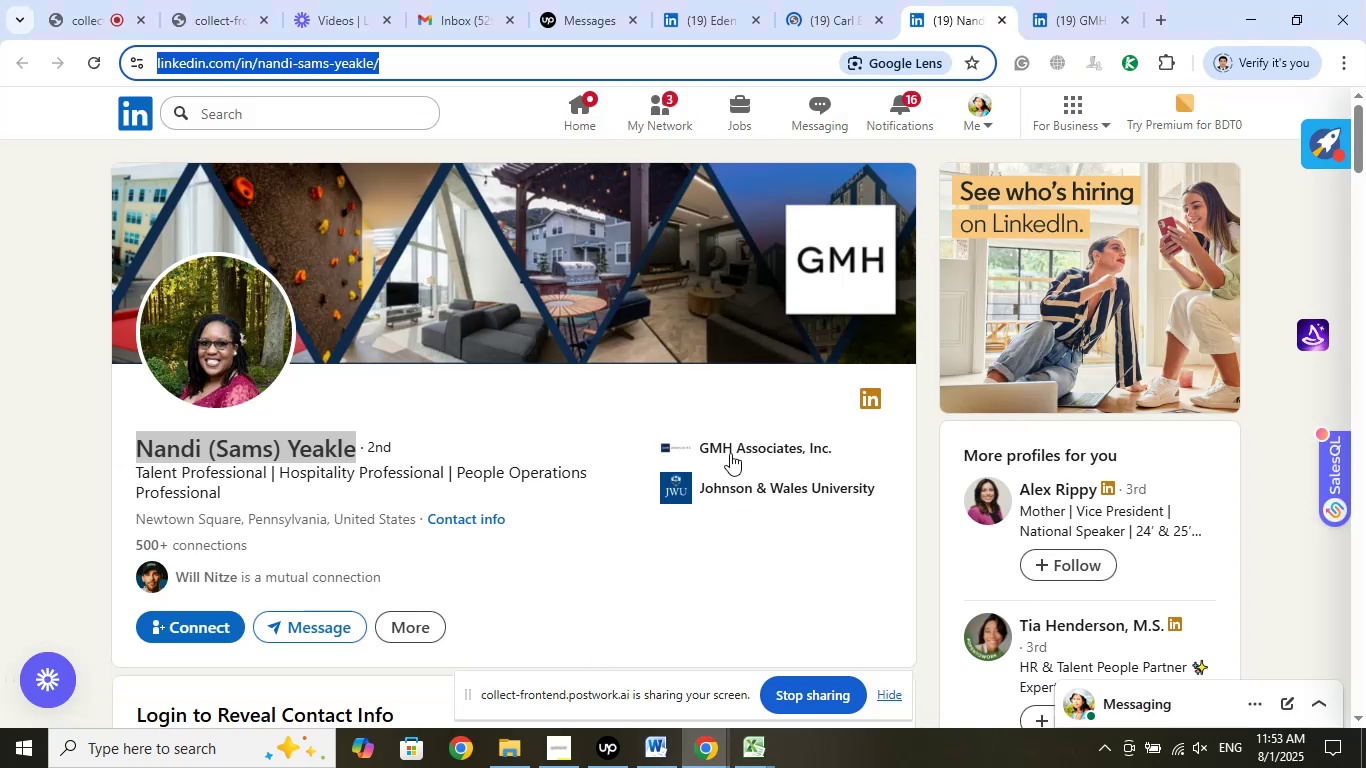 
wait(5.31)
 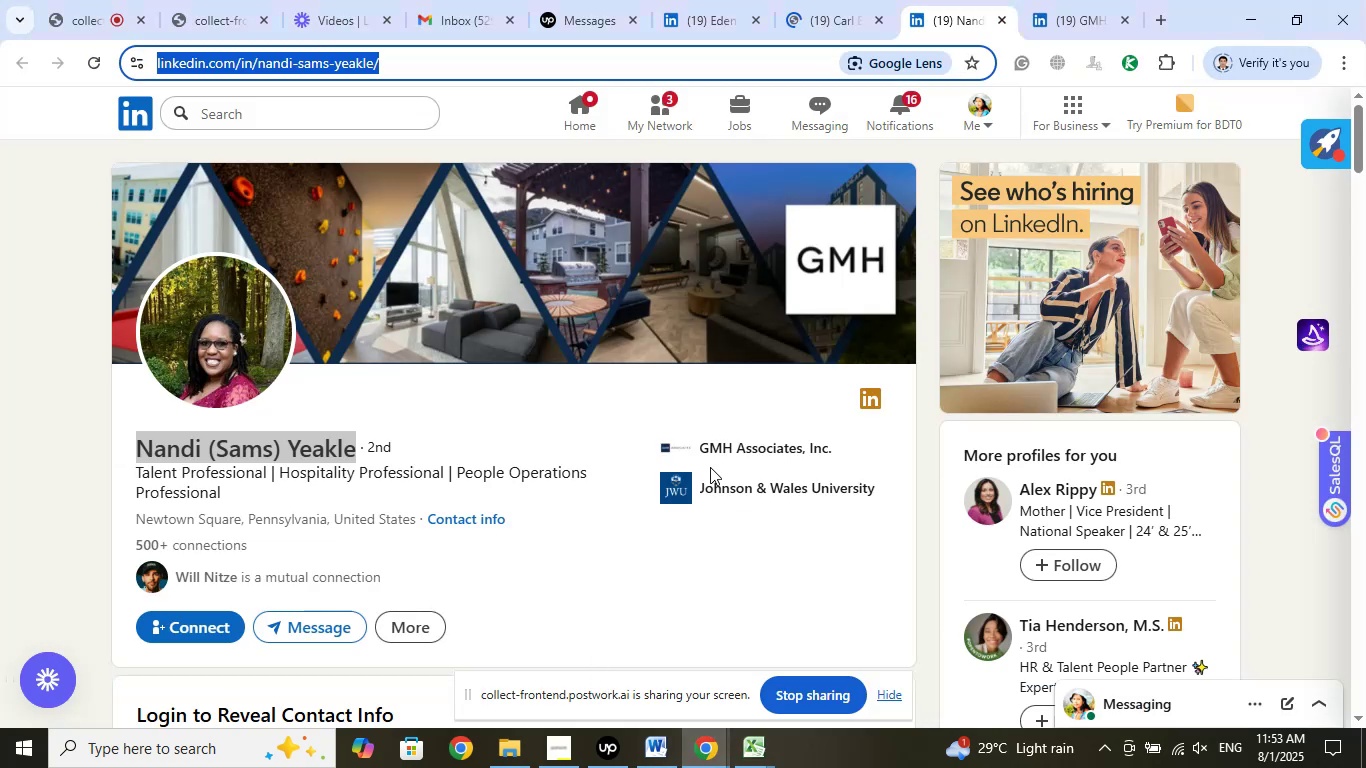 
scroll: coordinate [630, 545], scroll_direction: up, amount: 2.0
 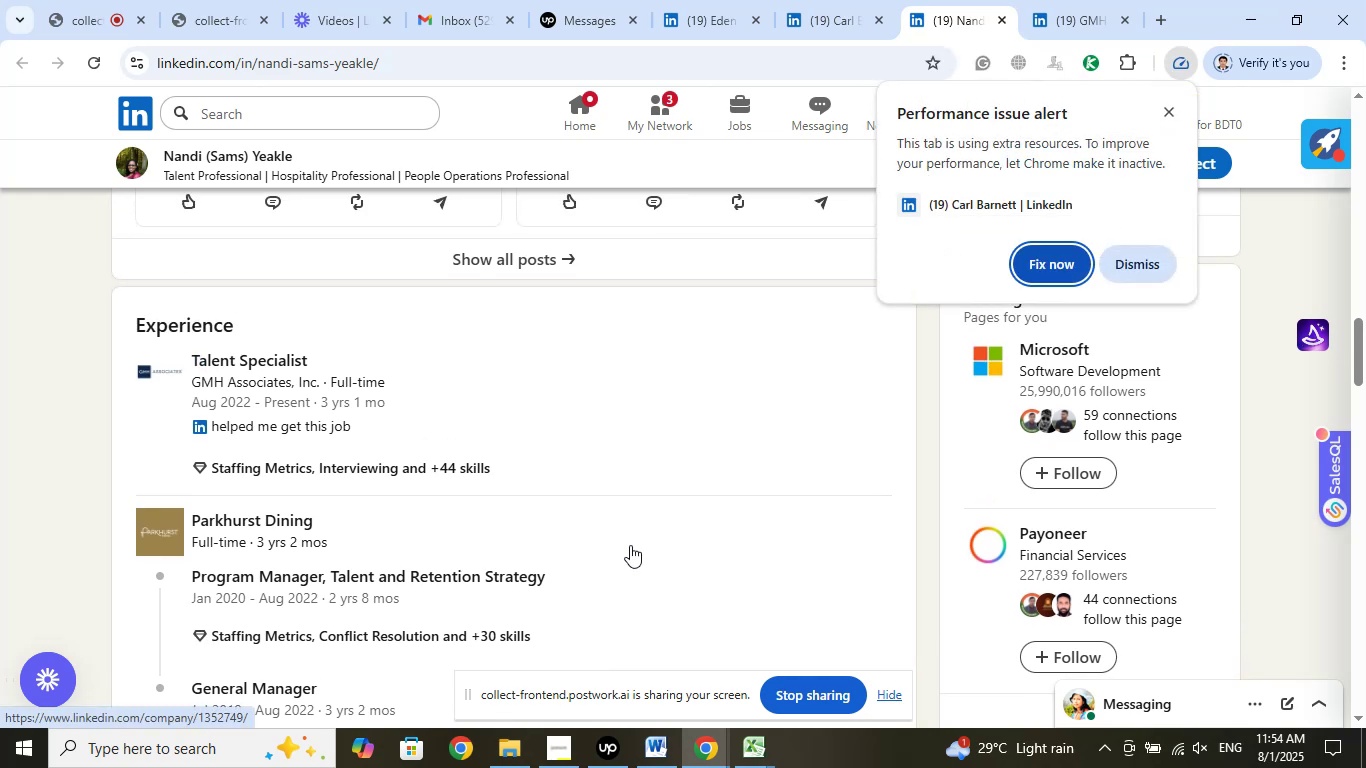 
wait(5.24)
 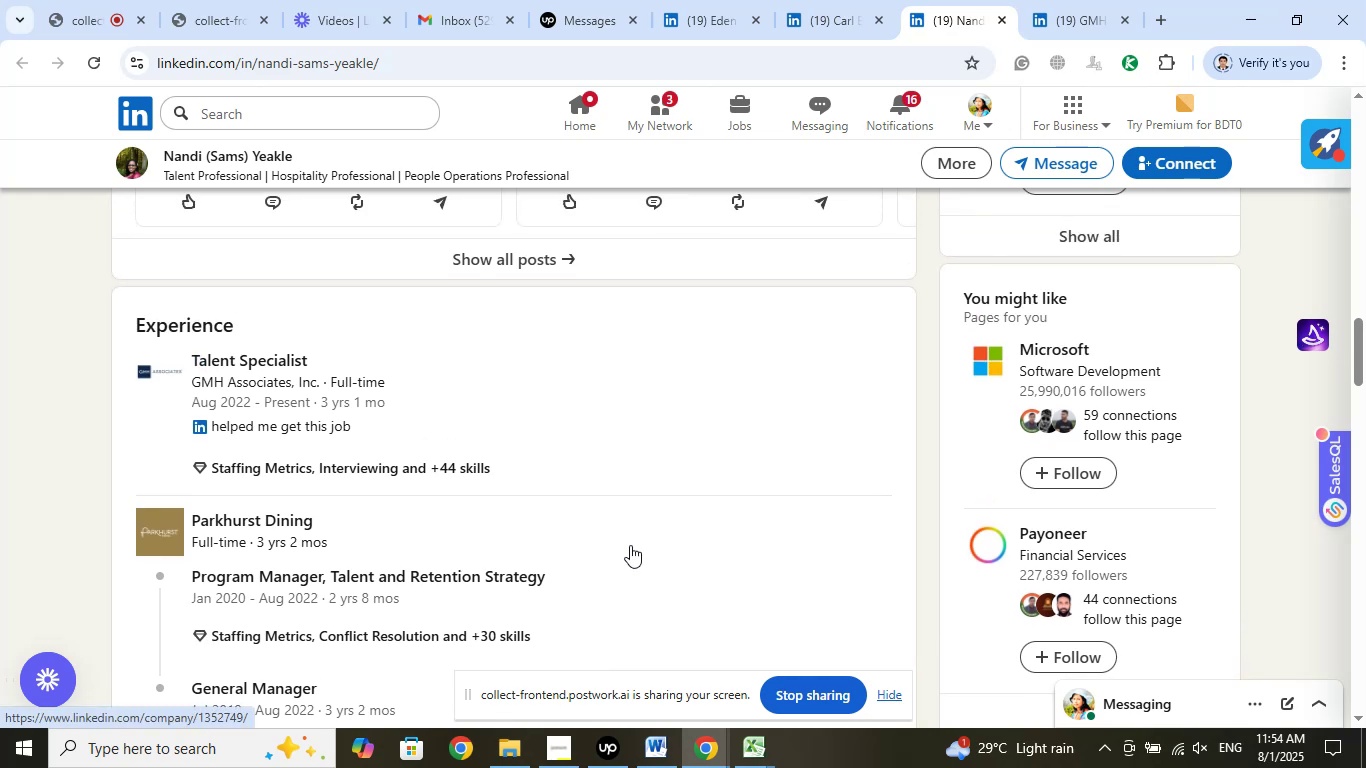 
scroll: coordinate [631, 527], scroll_direction: up, amount: 20.0
 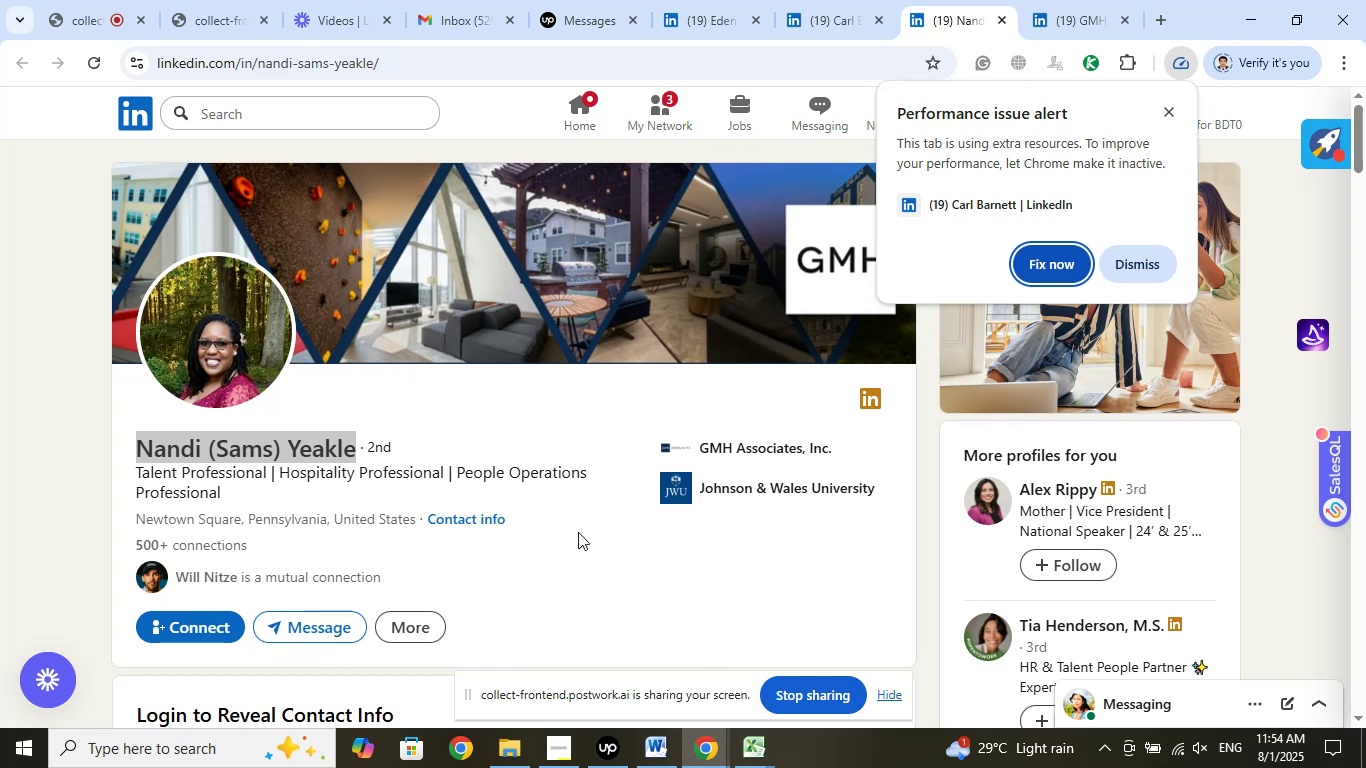 
wait(5.71)
 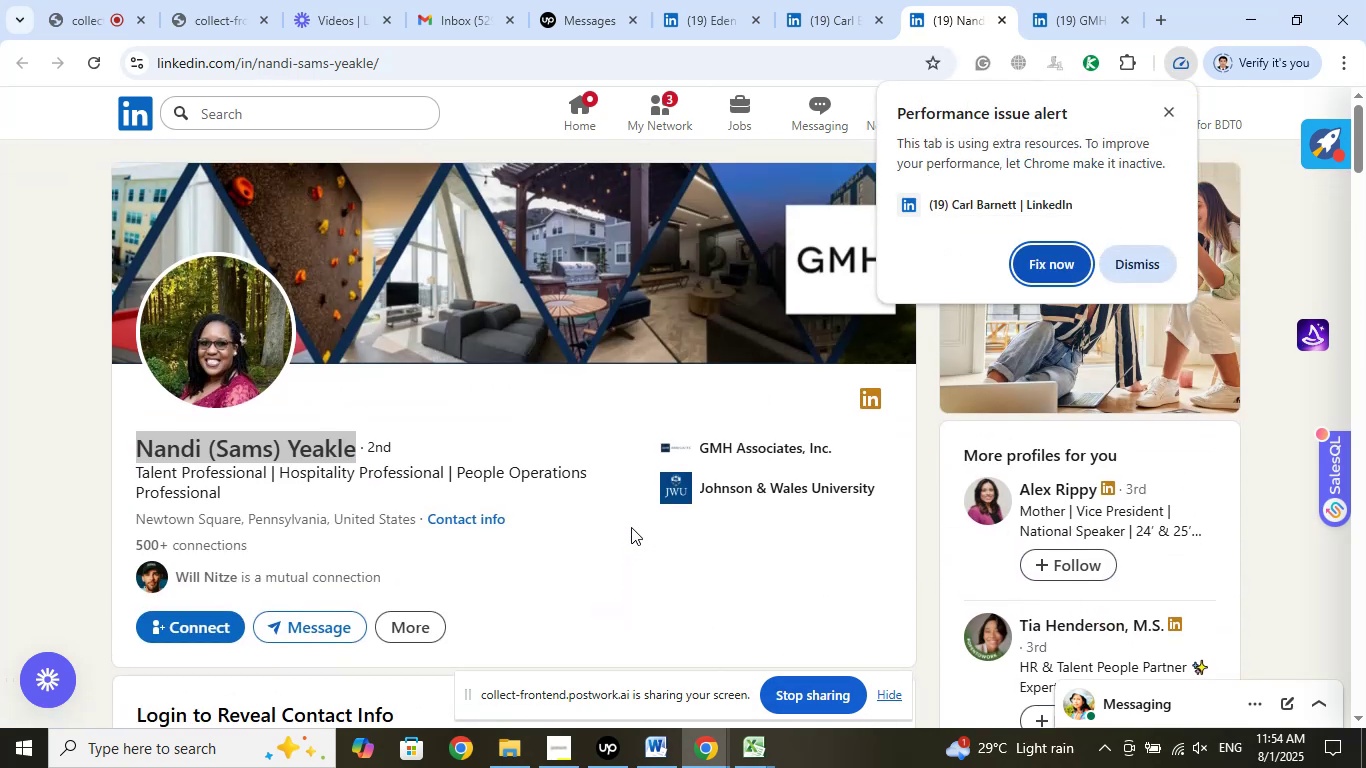 
left_click_drag(start_coordinate=[457, 473], to_coordinate=[565, 489])
 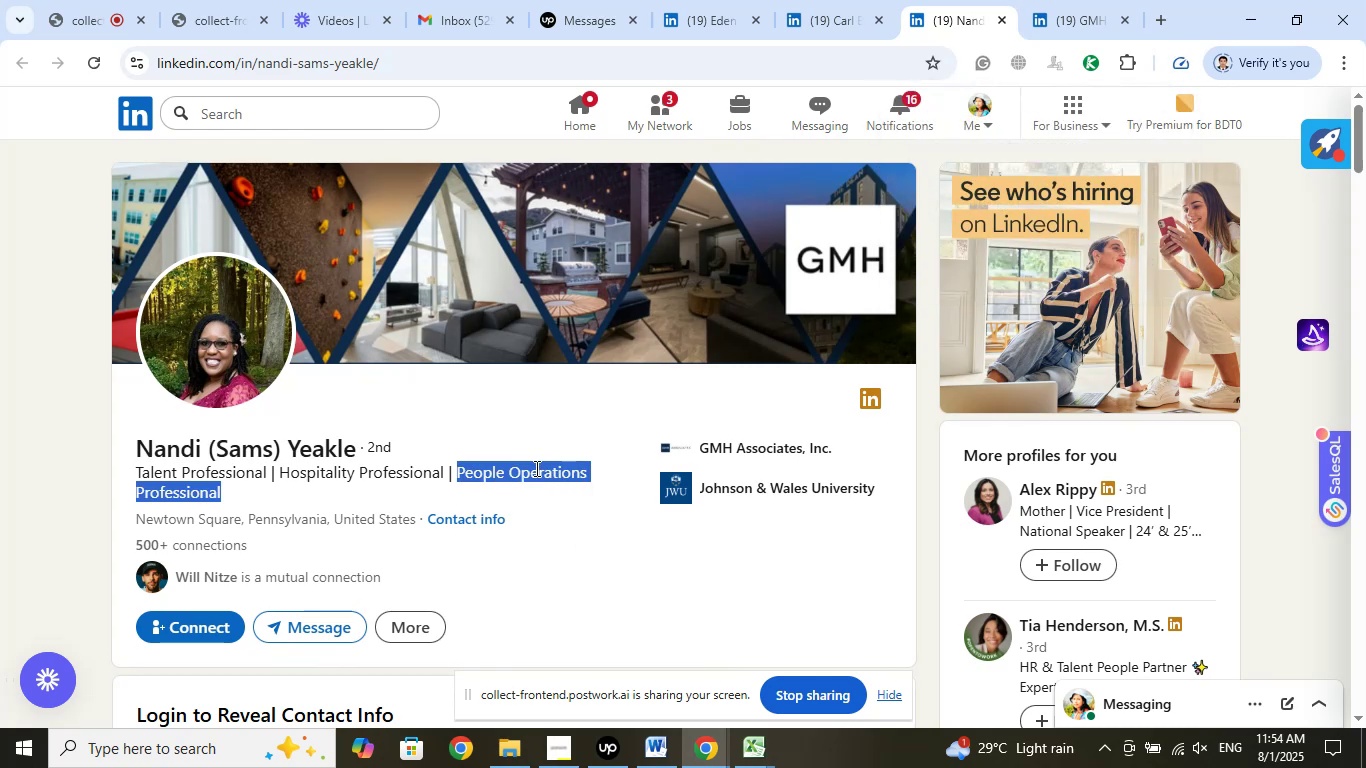 
right_click([535, 468])
 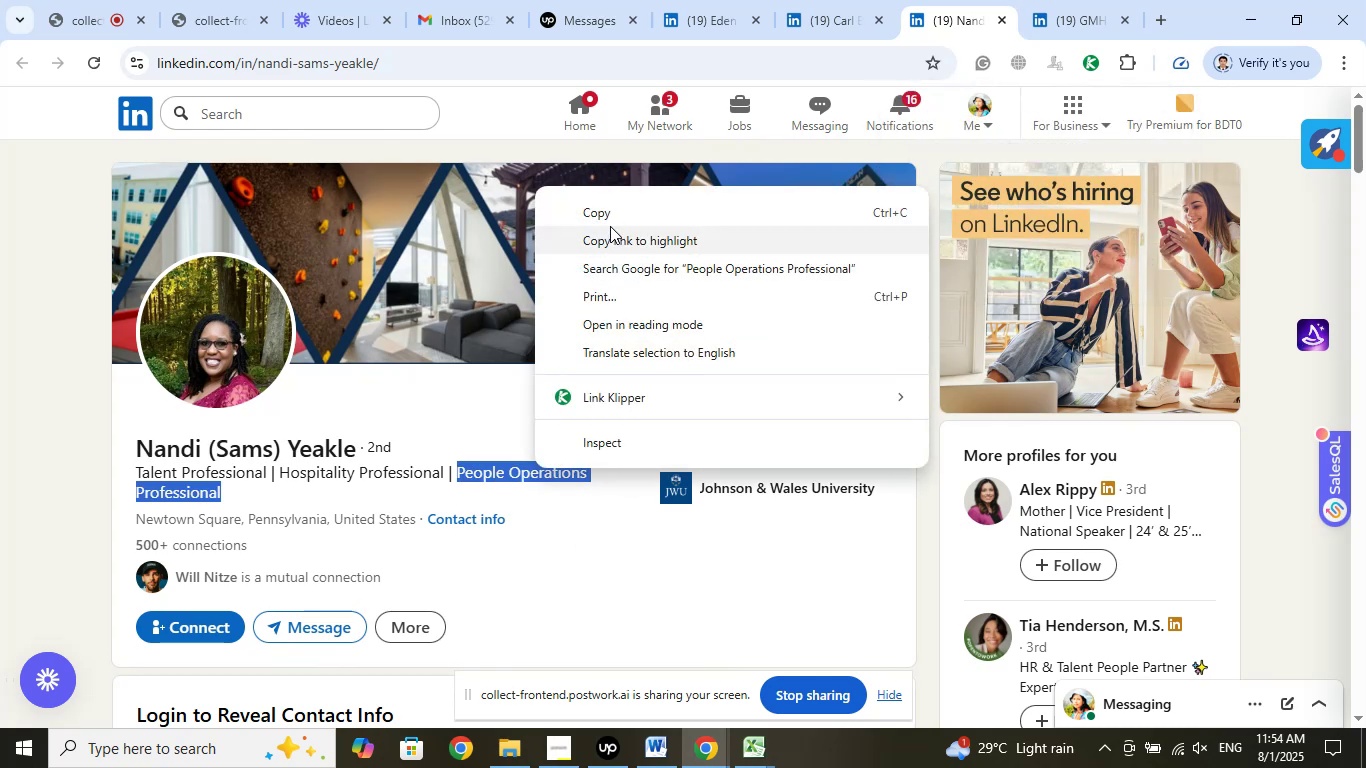 
left_click([612, 216])
 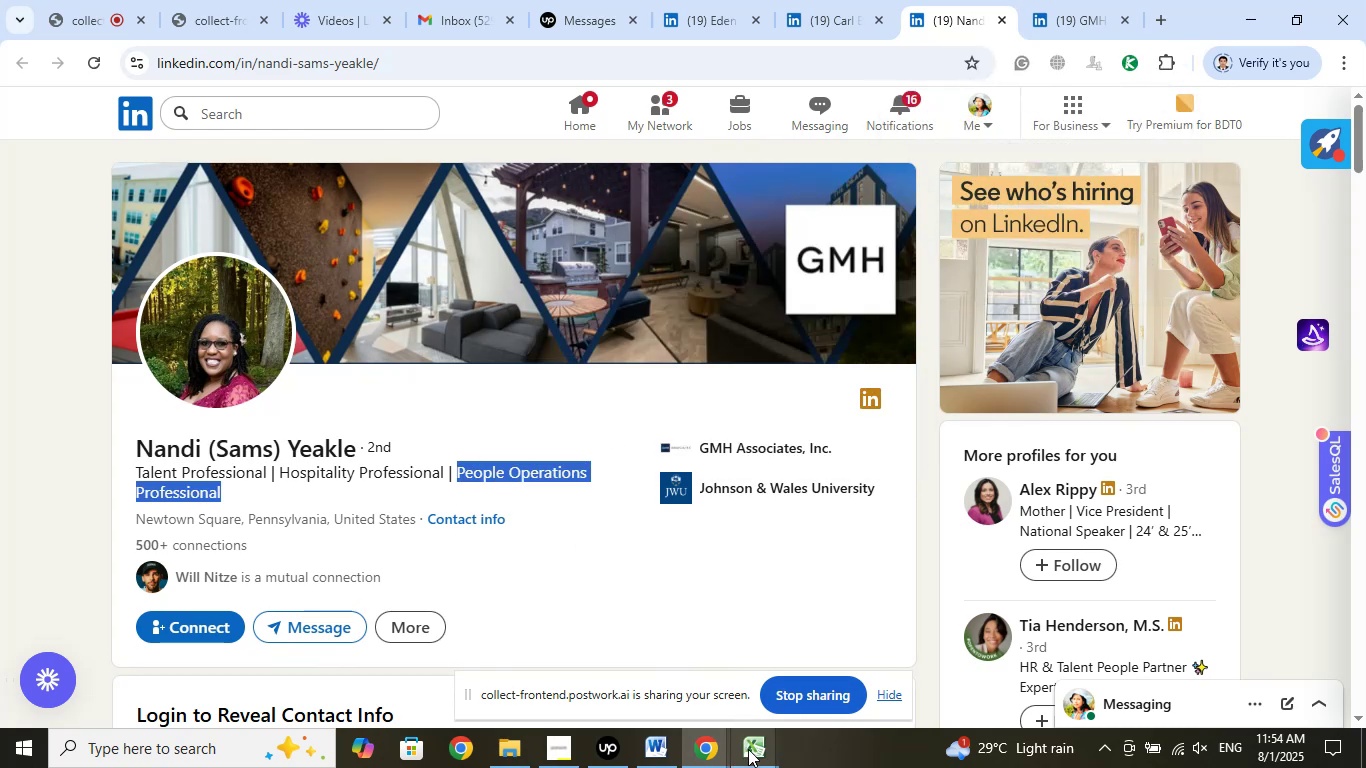 
left_click([619, 687])
 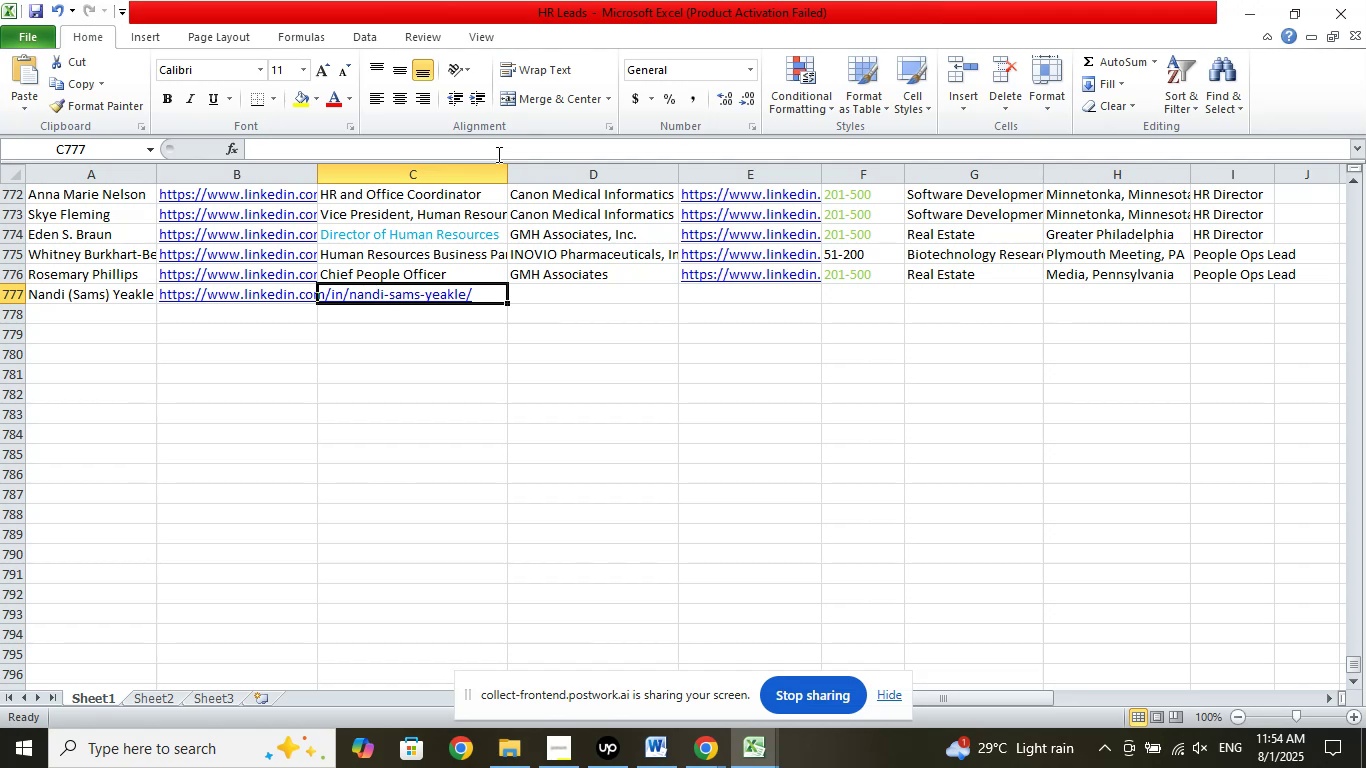 
left_click([501, 147])
 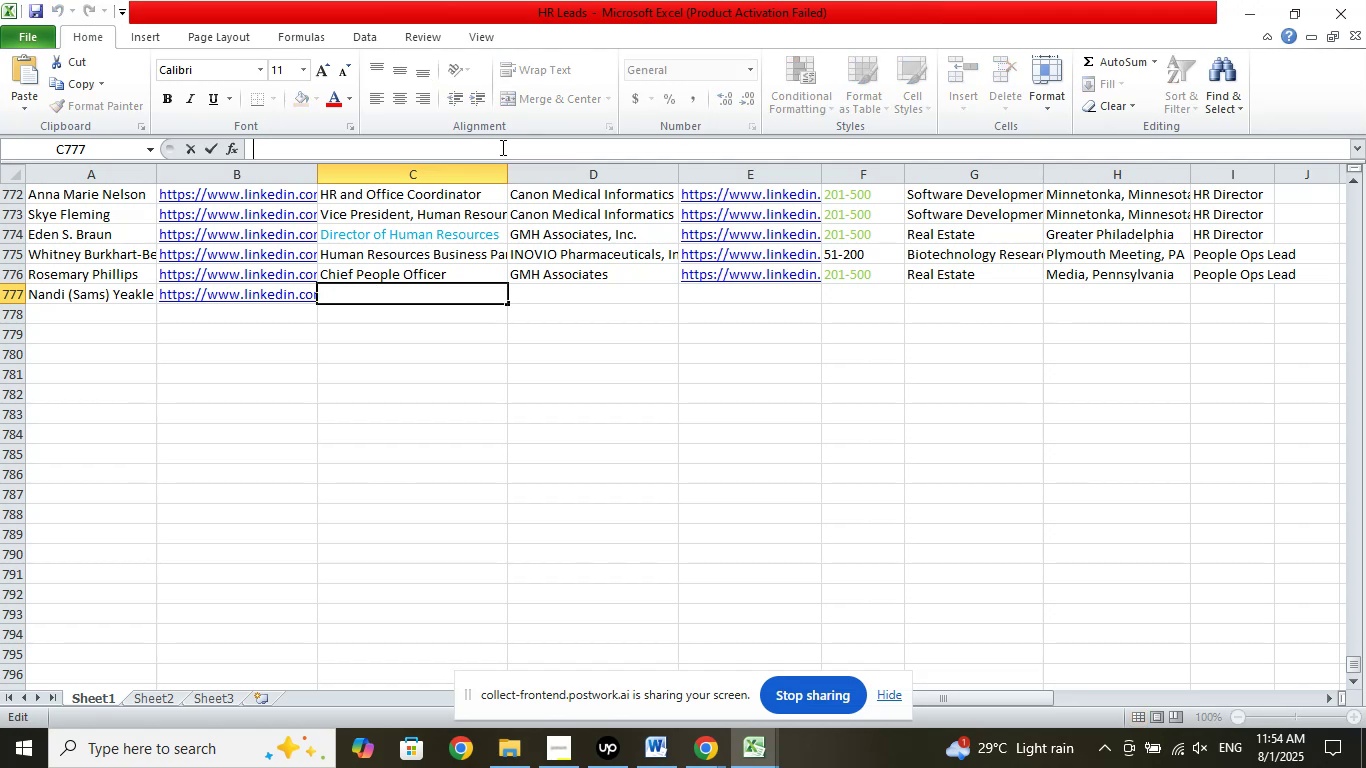 
right_click([501, 147])
 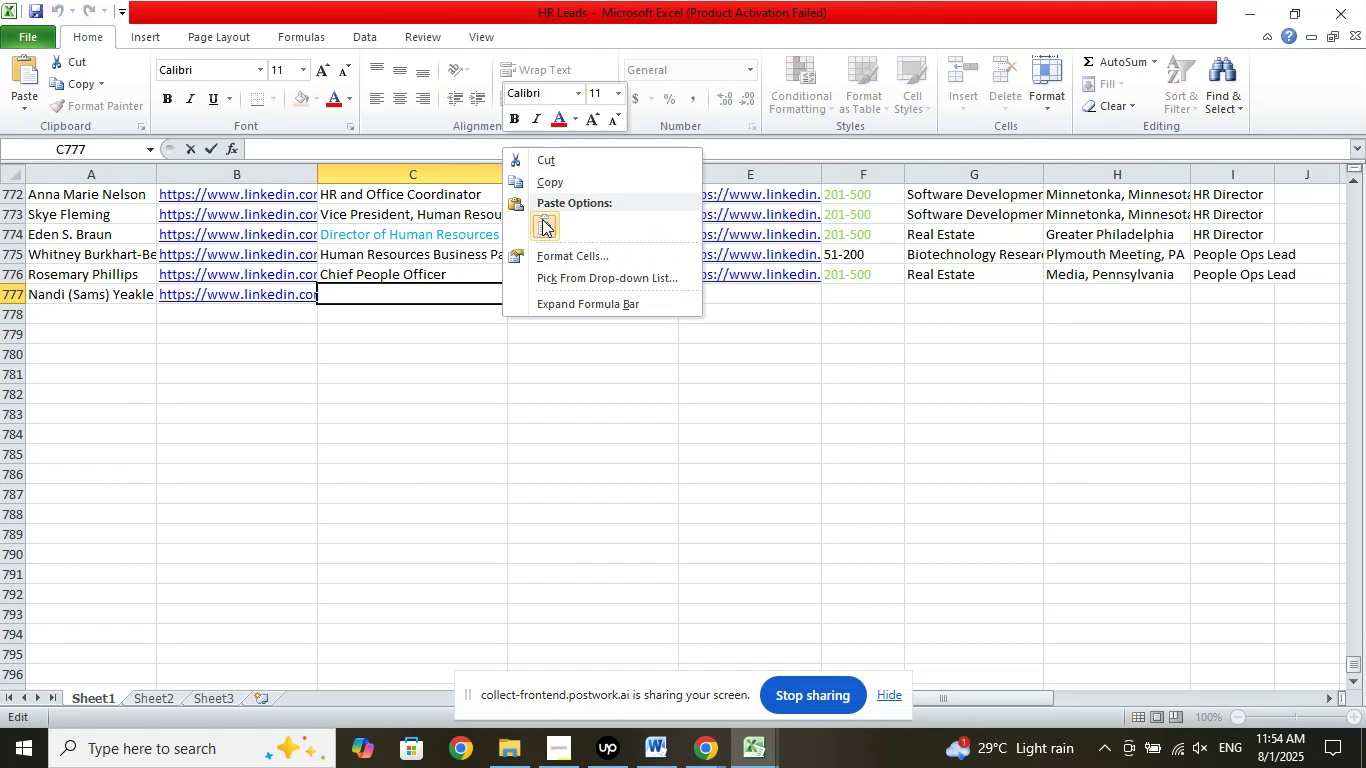 
left_click([542, 219])
 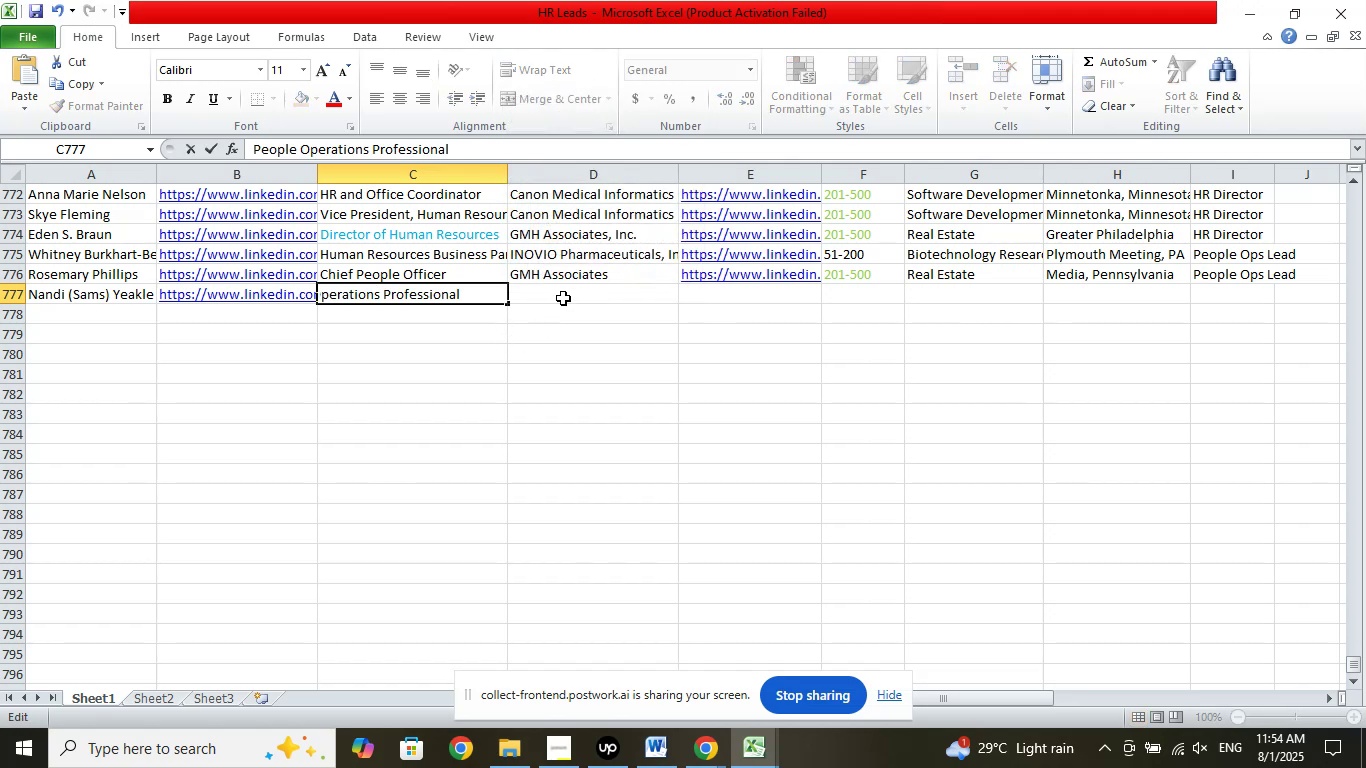 
left_click([564, 297])
 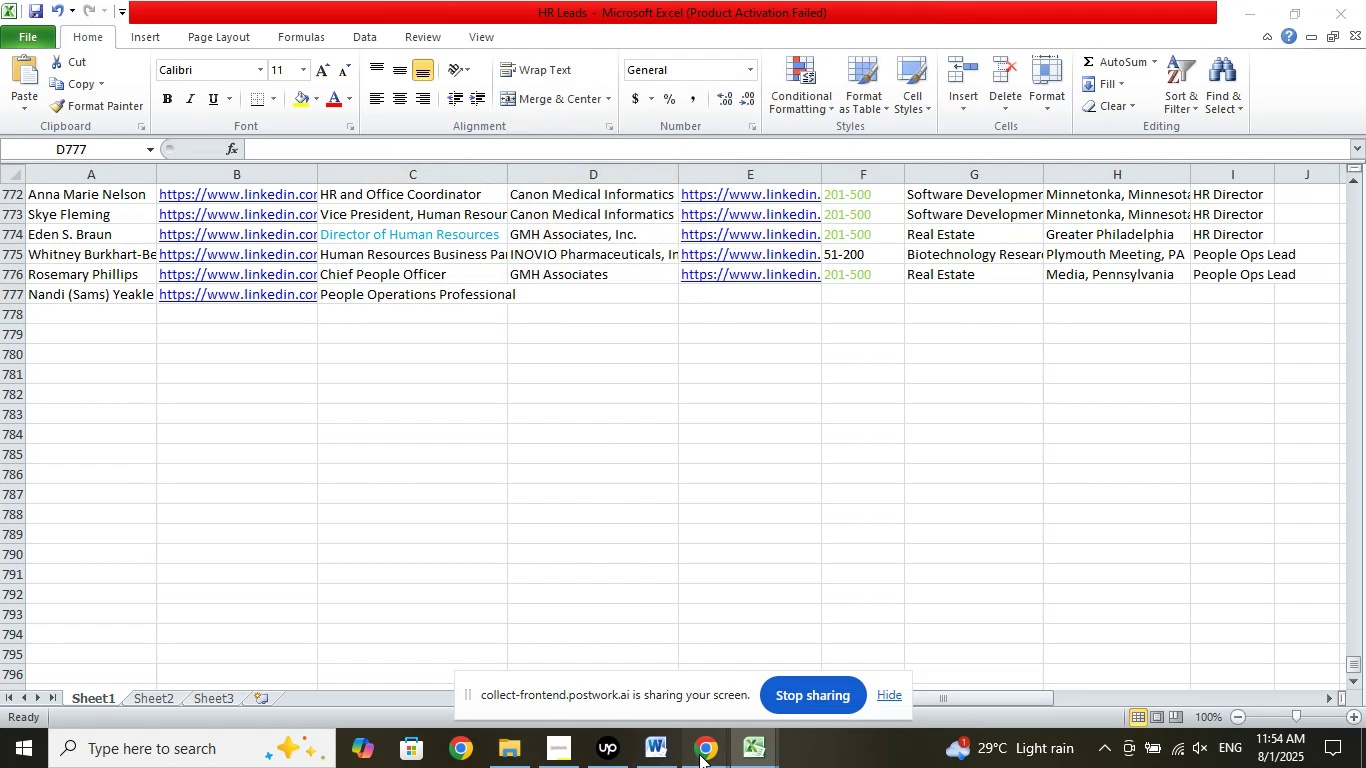 
double_click([605, 675])
 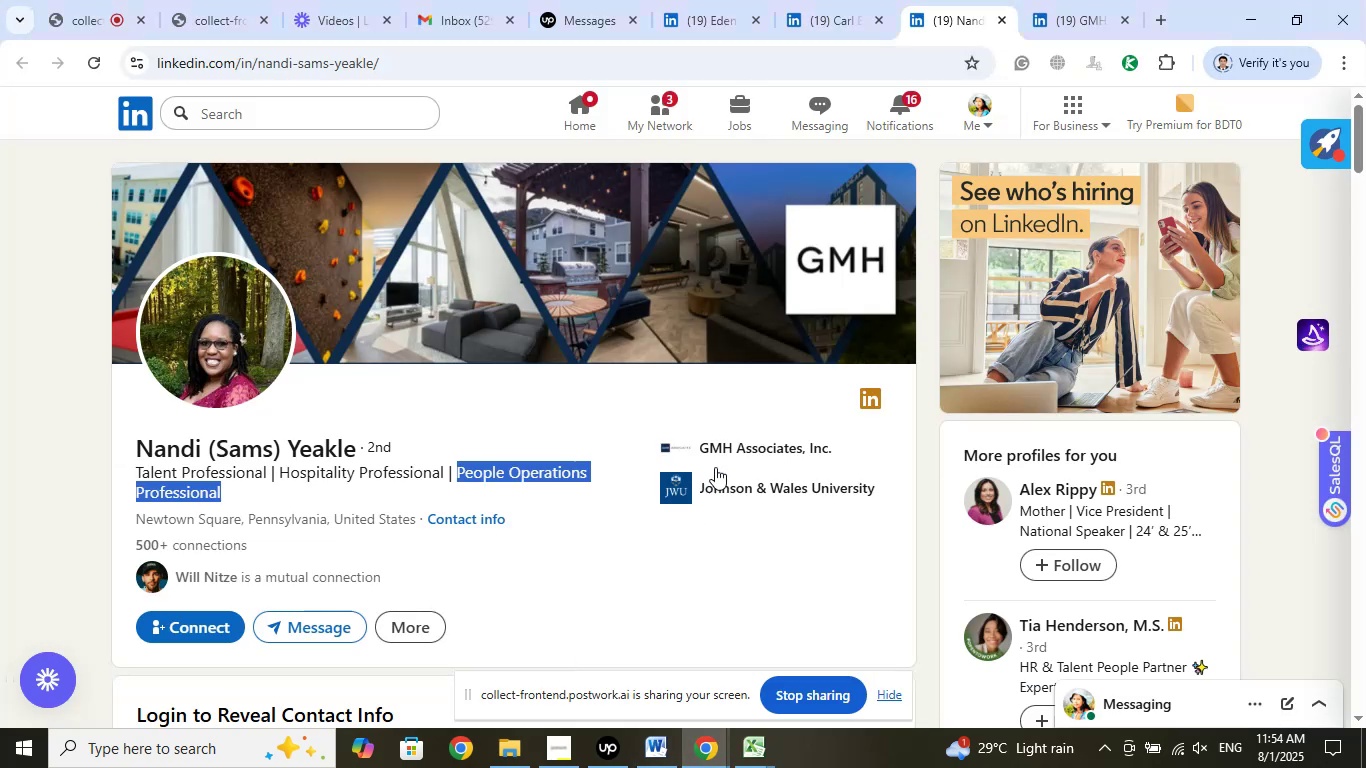 
left_click([734, 448])
 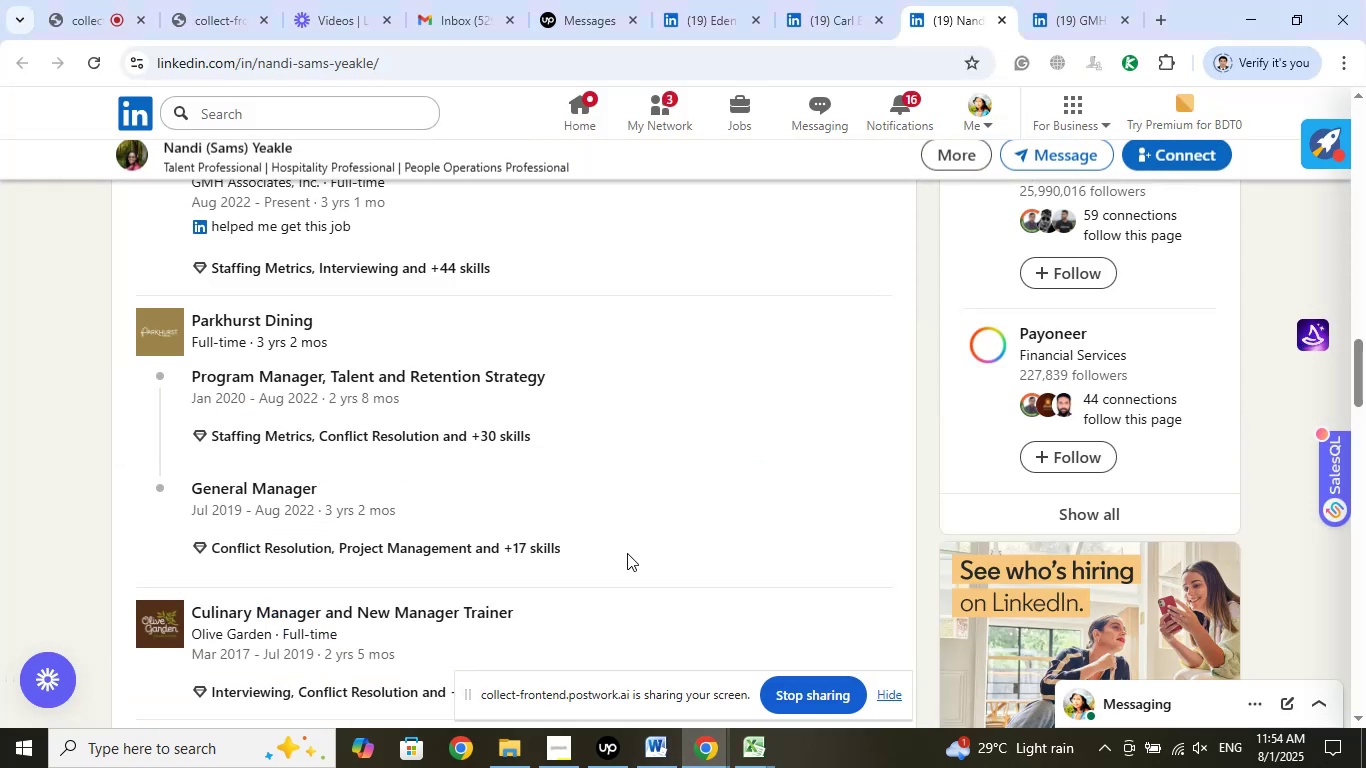 
scroll: coordinate [626, 554], scroll_direction: up, amount: 2.0
 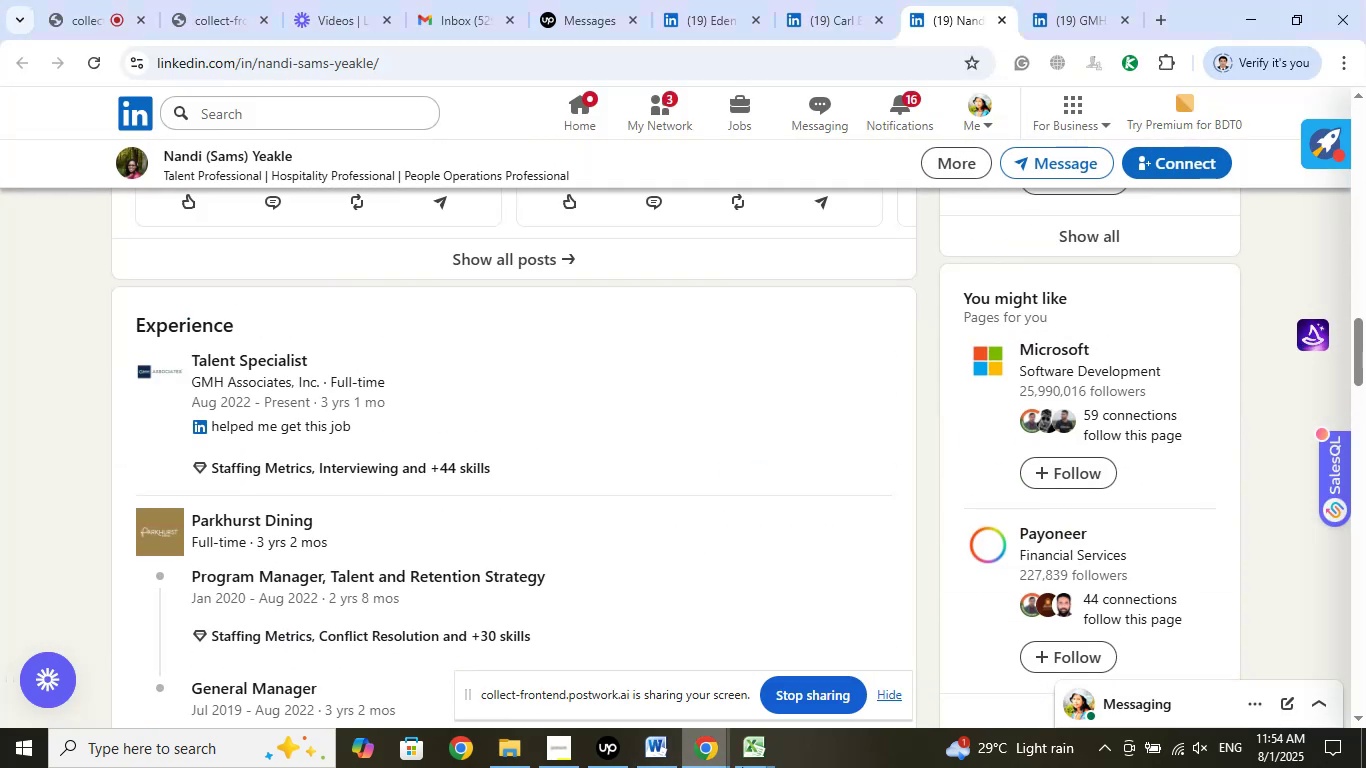 
left_click([763, 754])
 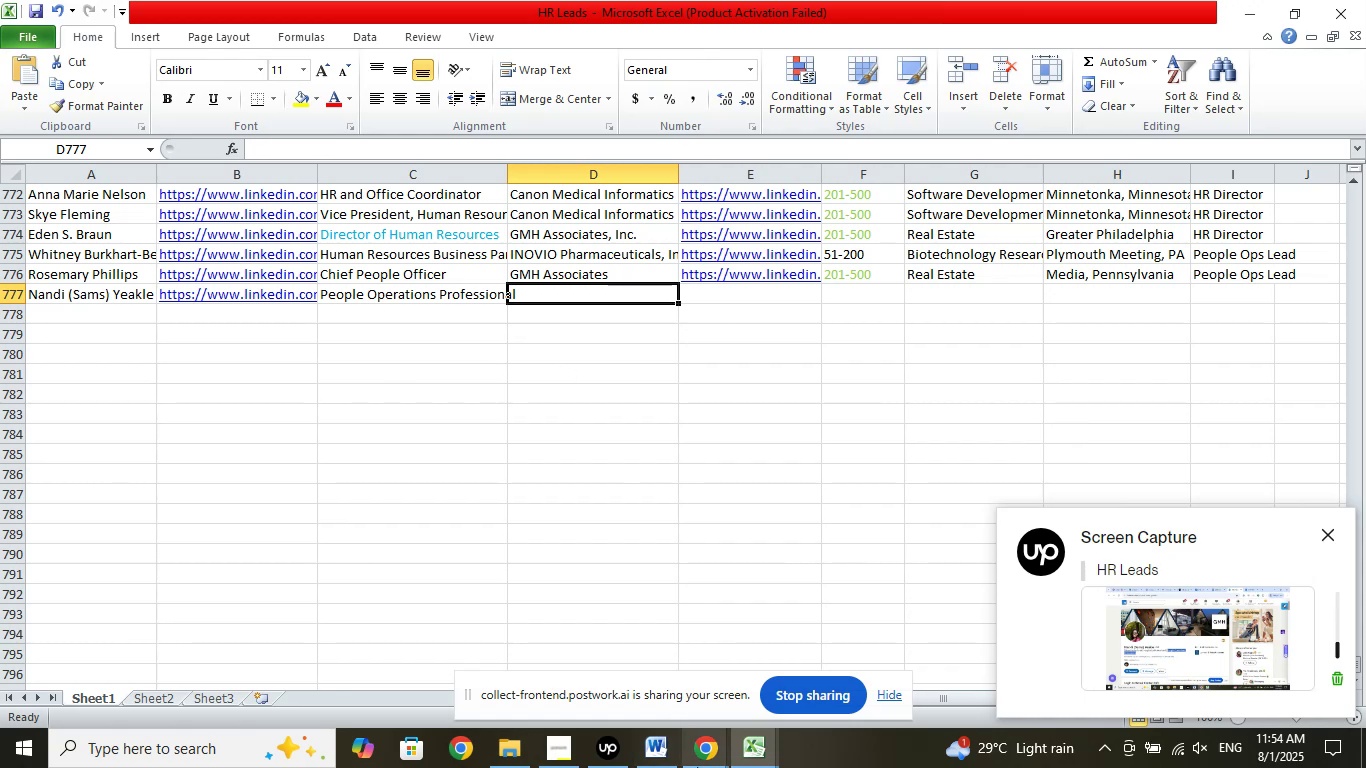 
left_click([706, 754])
 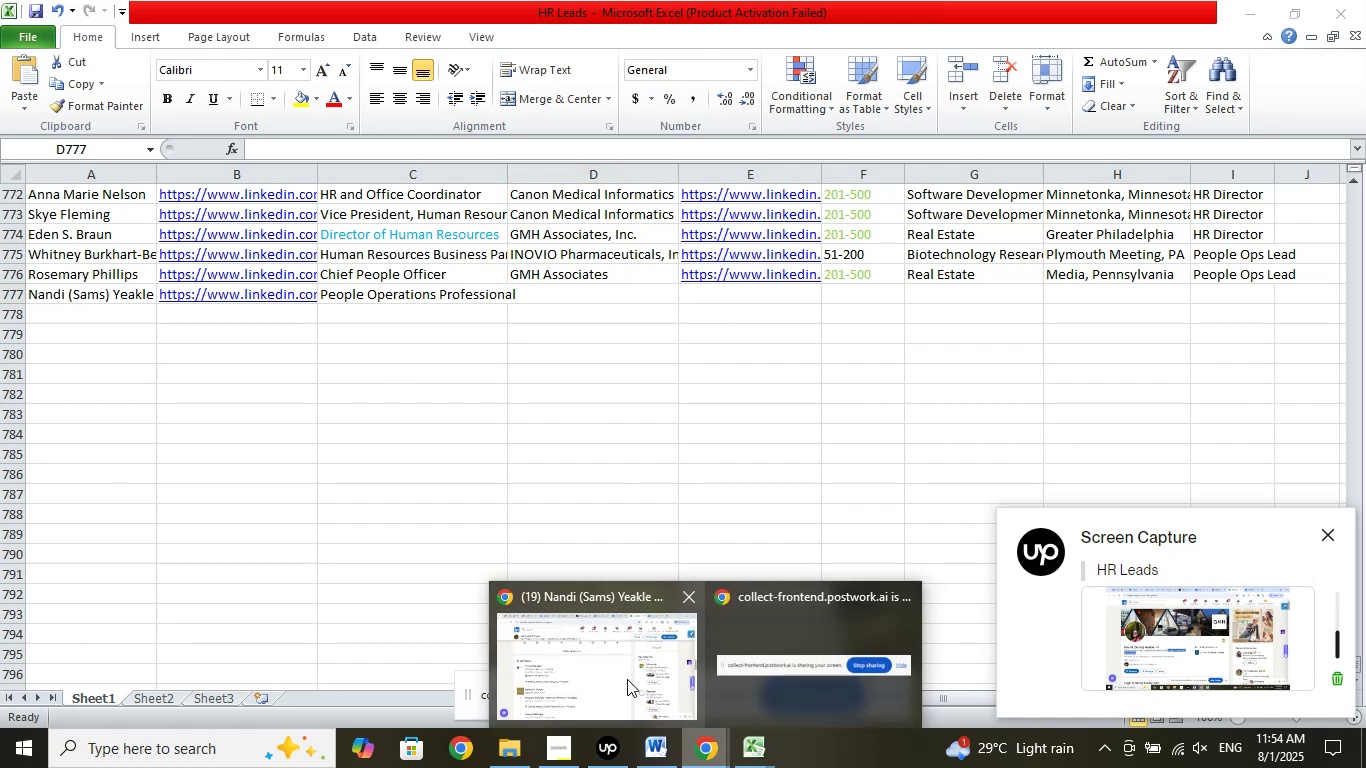 
left_click([627, 679])
 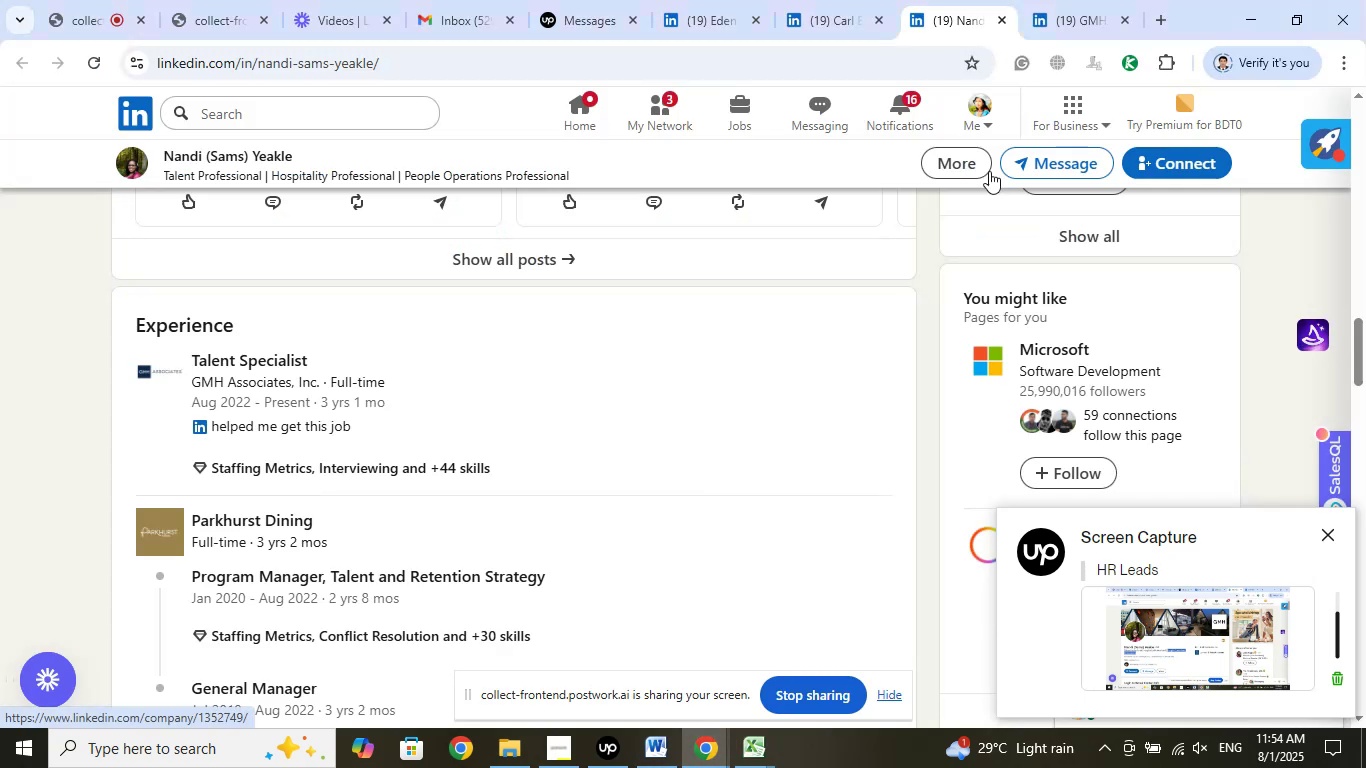 
left_click([1045, 20])
 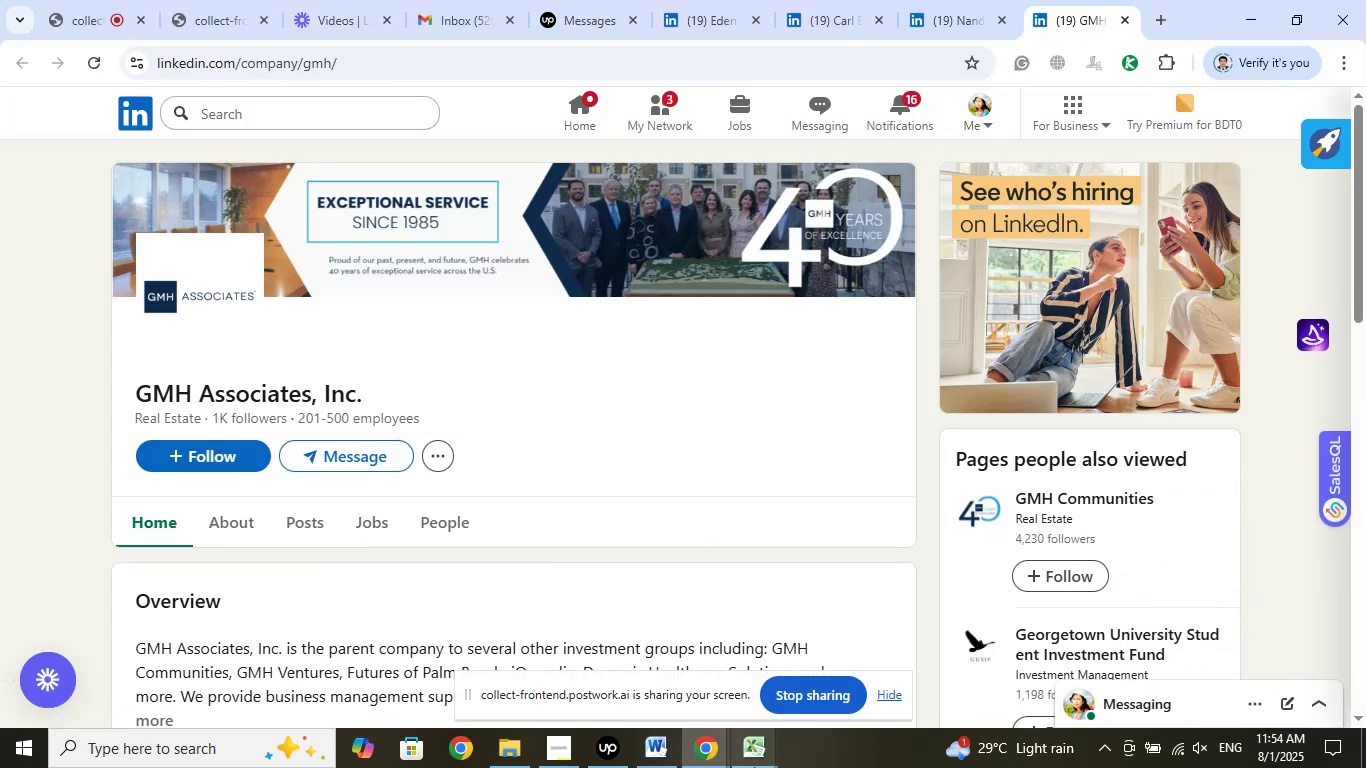 
left_click([760, 753])
 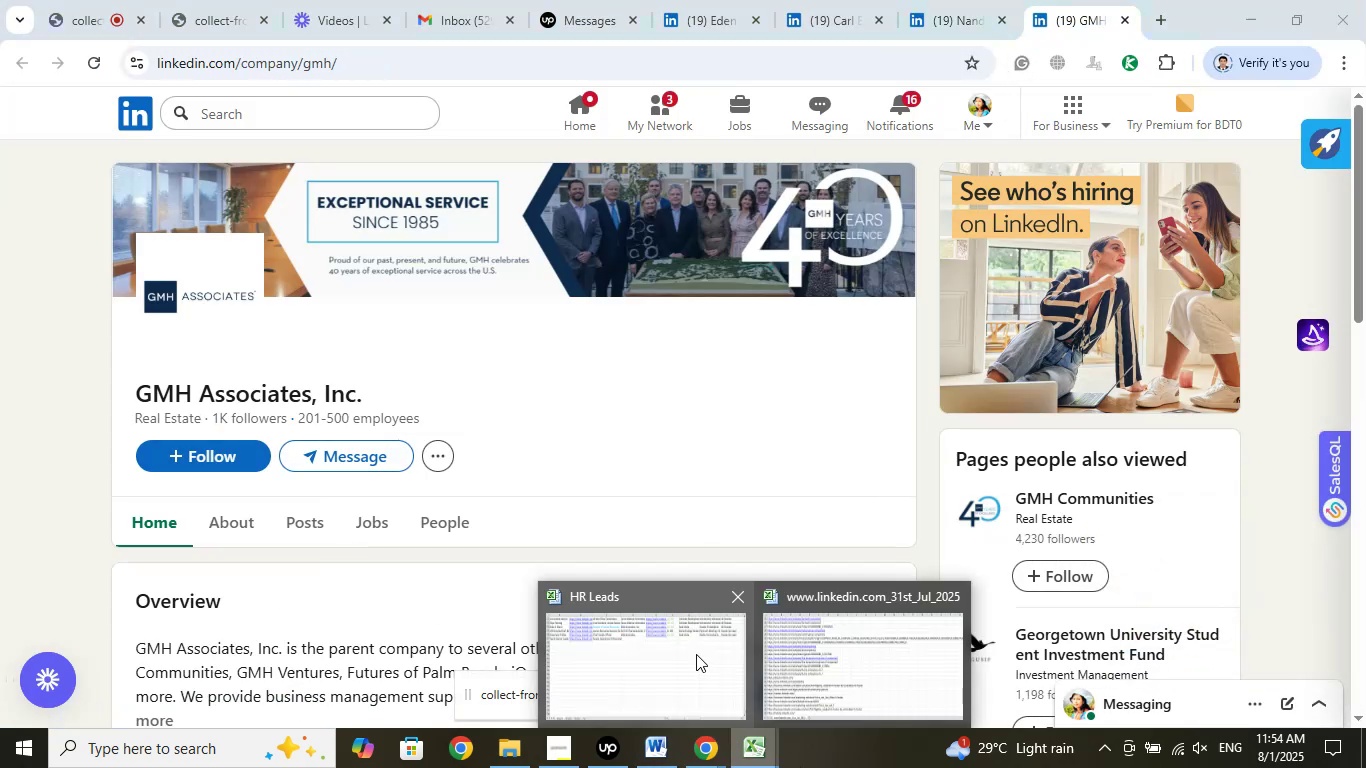 
left_click([696, 654])
 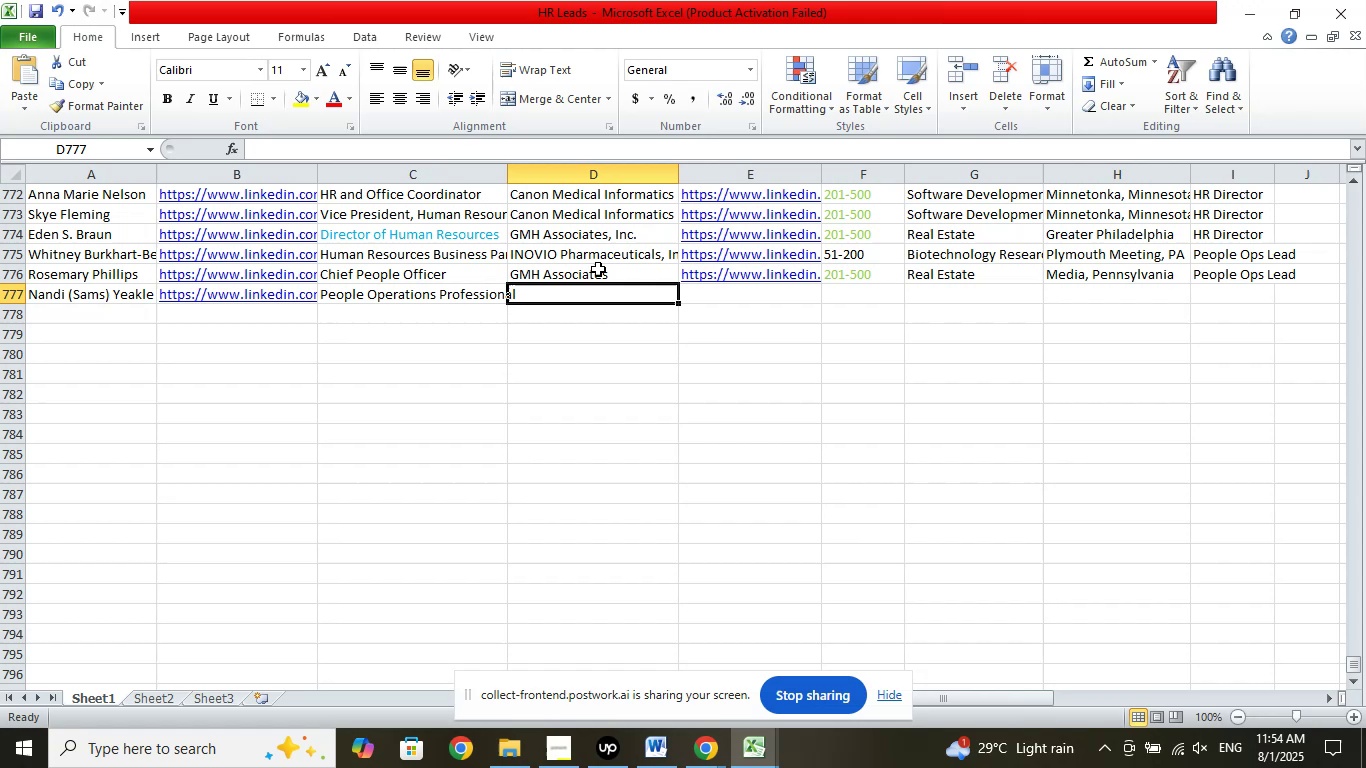 
left_click([598, 269])
 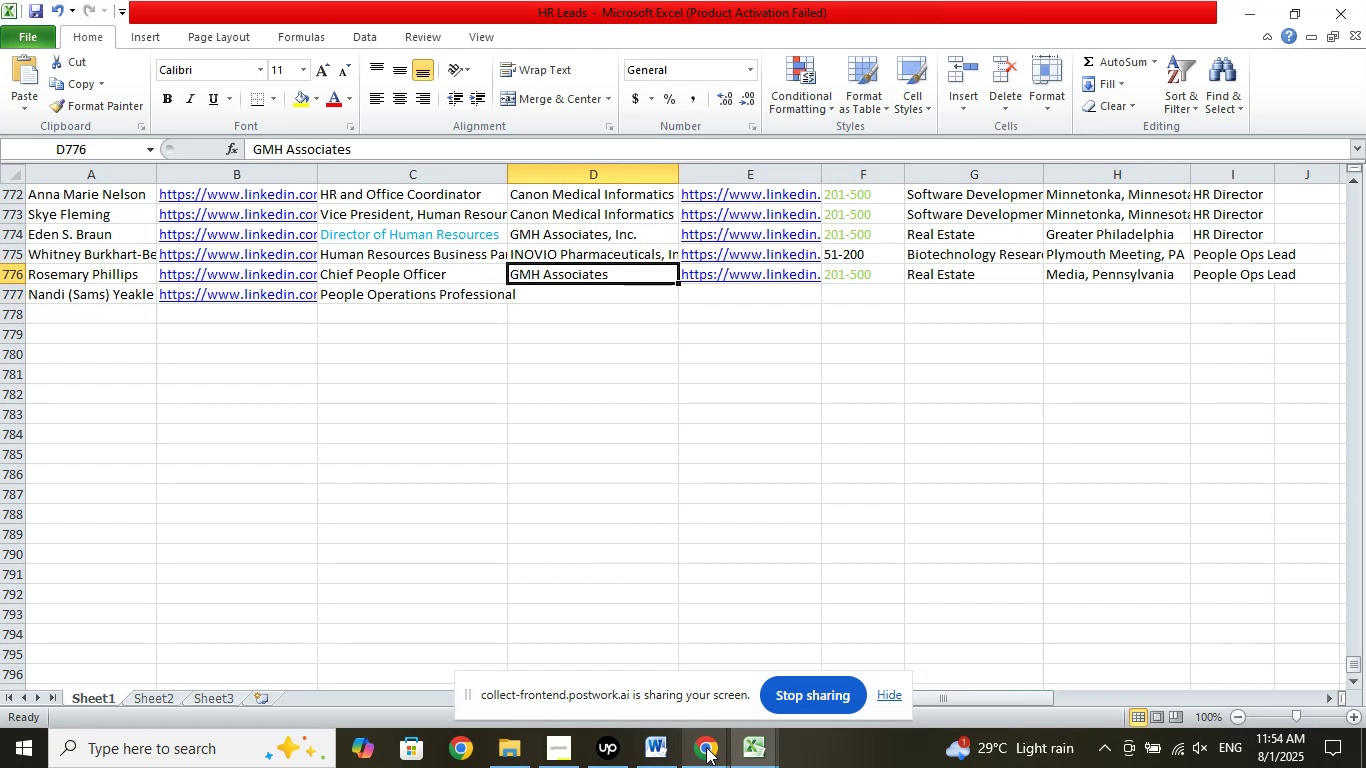 
left_click([709, 750])
 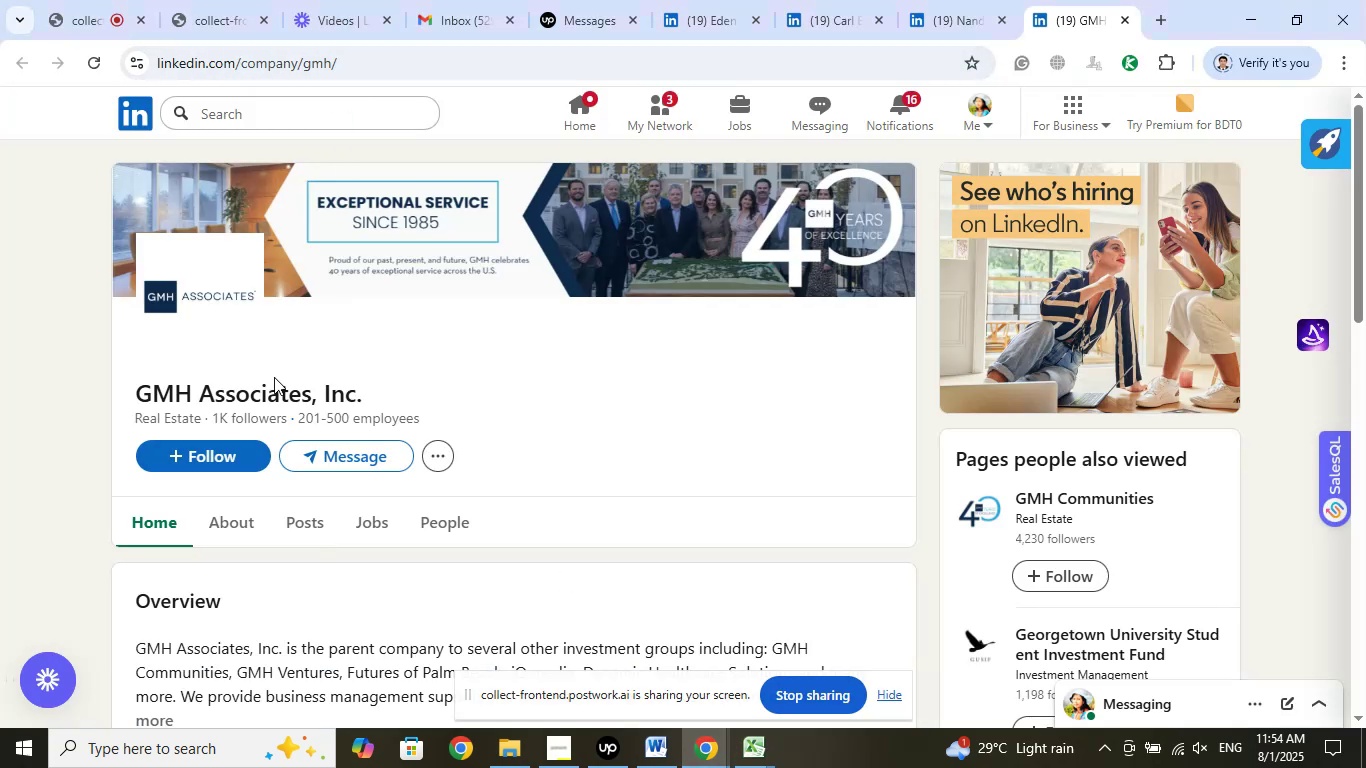 
left_click_drag(start_coordinate=[111, 384], to_coordinate=[464, 388])
 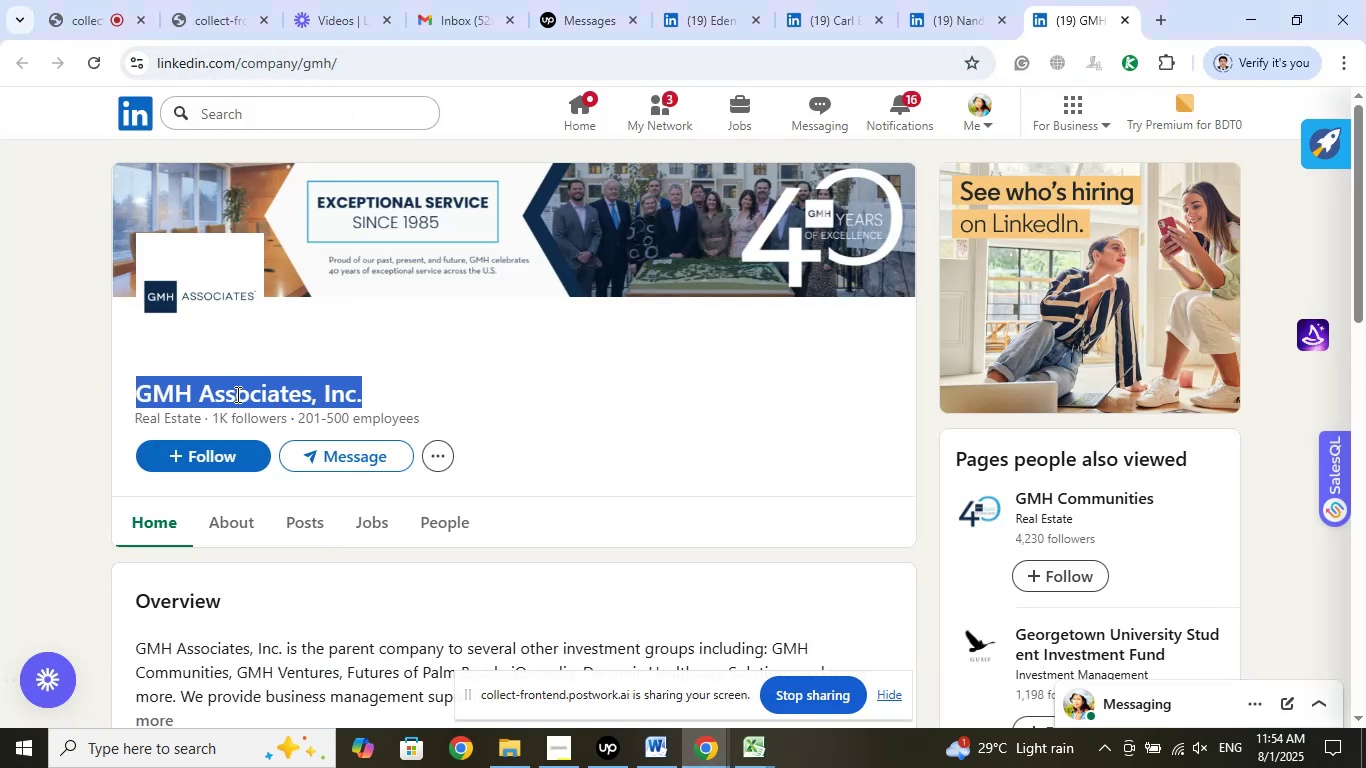 
right_click([236, 394])
 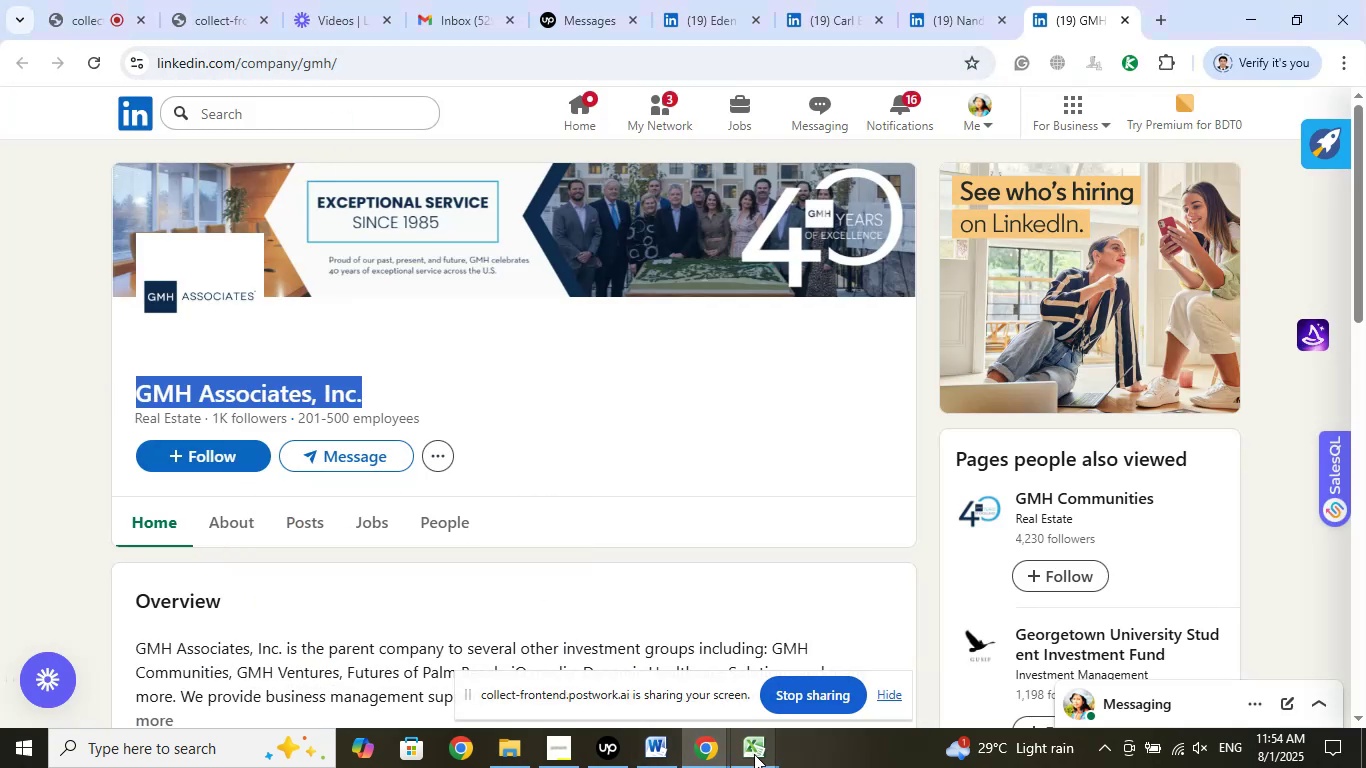 
double_click([643, 686])
 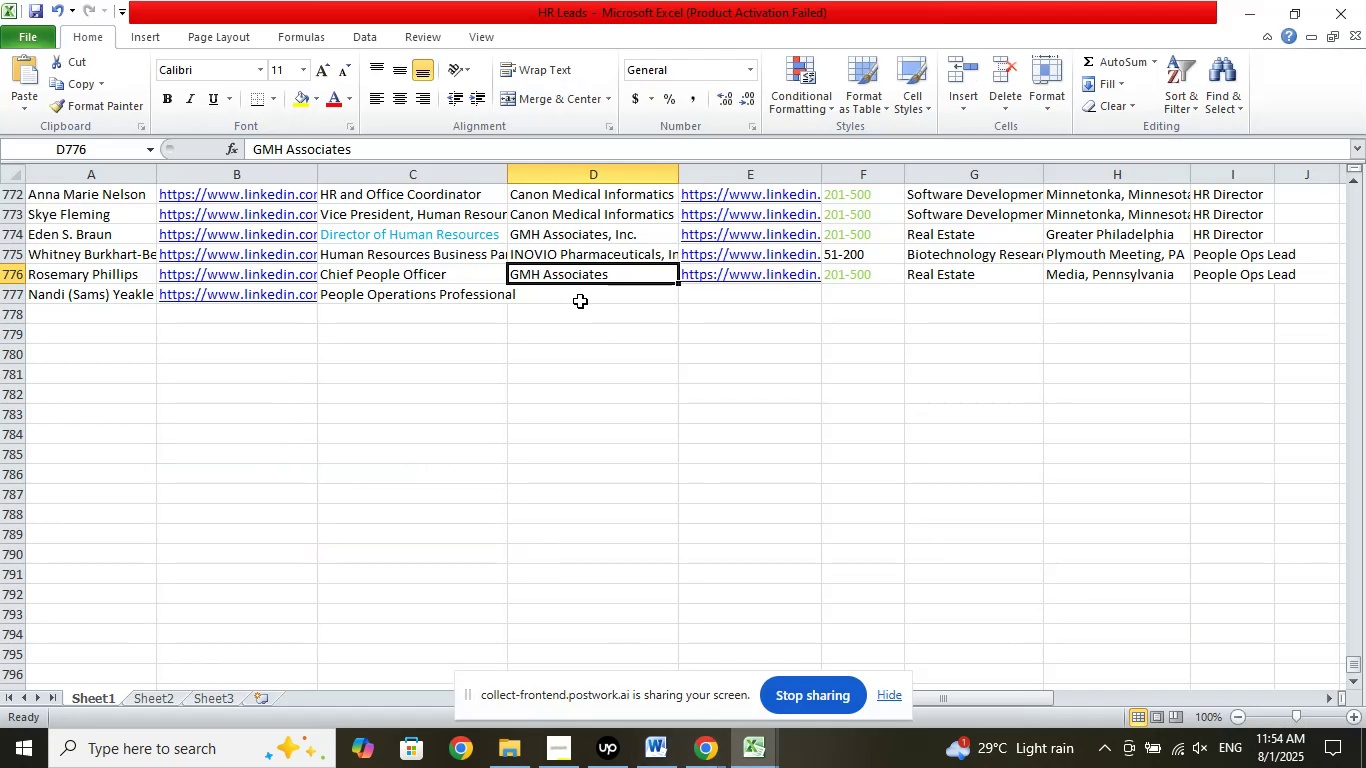 
left_click([580, 298])
 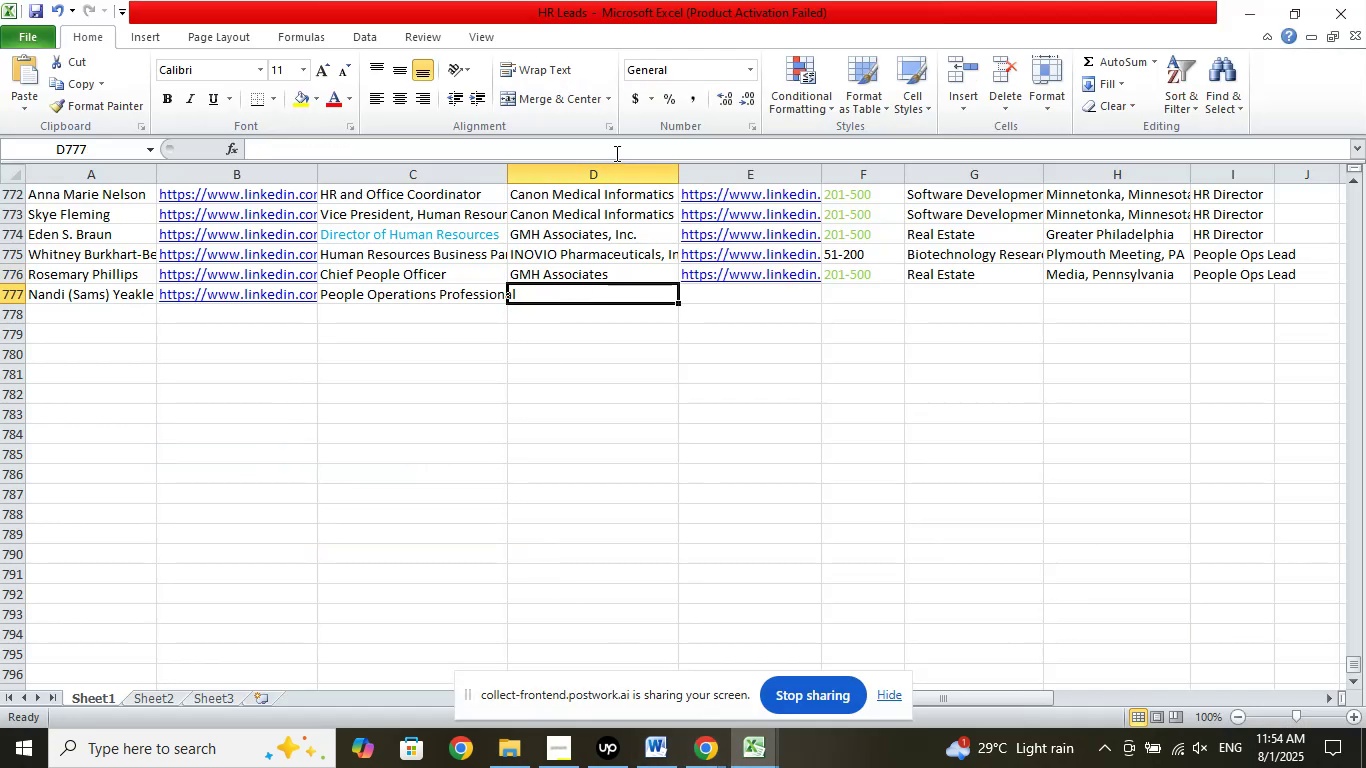 
left_click([615, 153])
 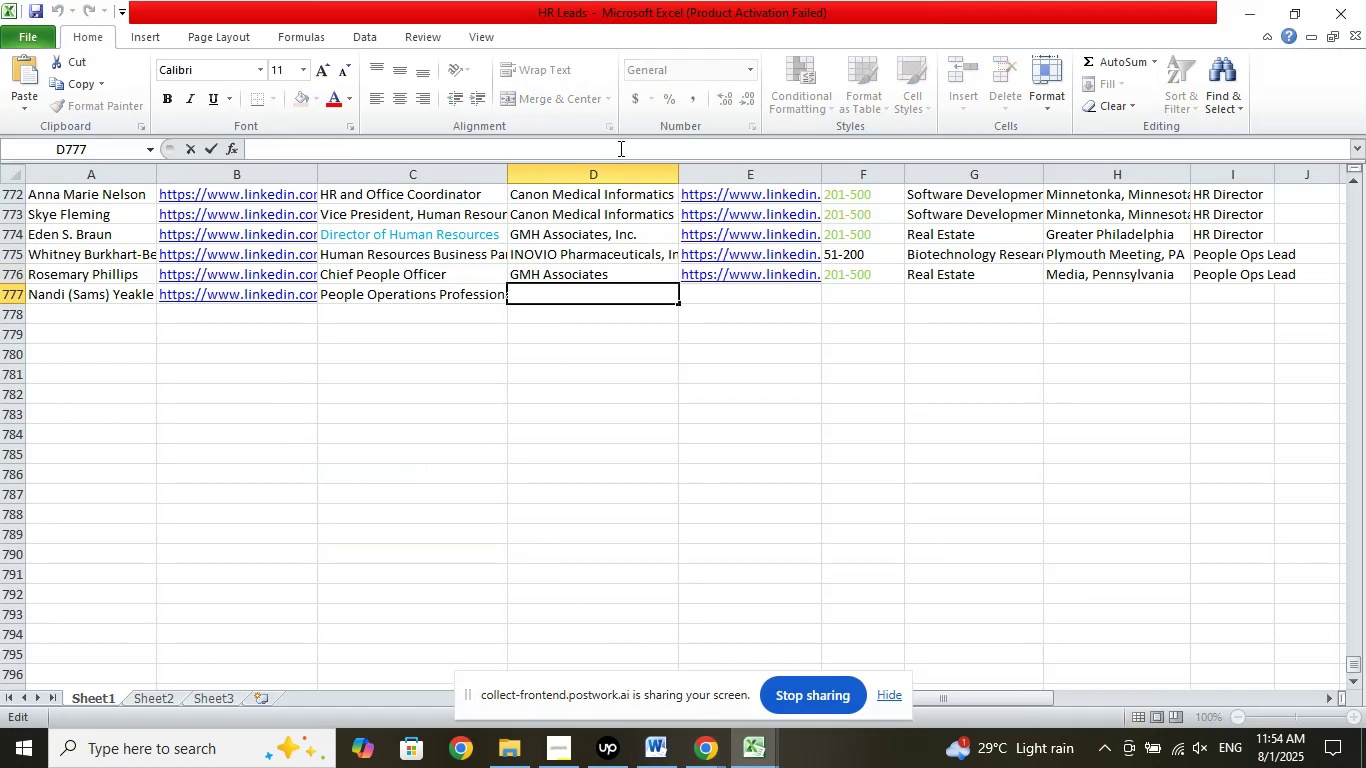 
right_click([619, 148])
 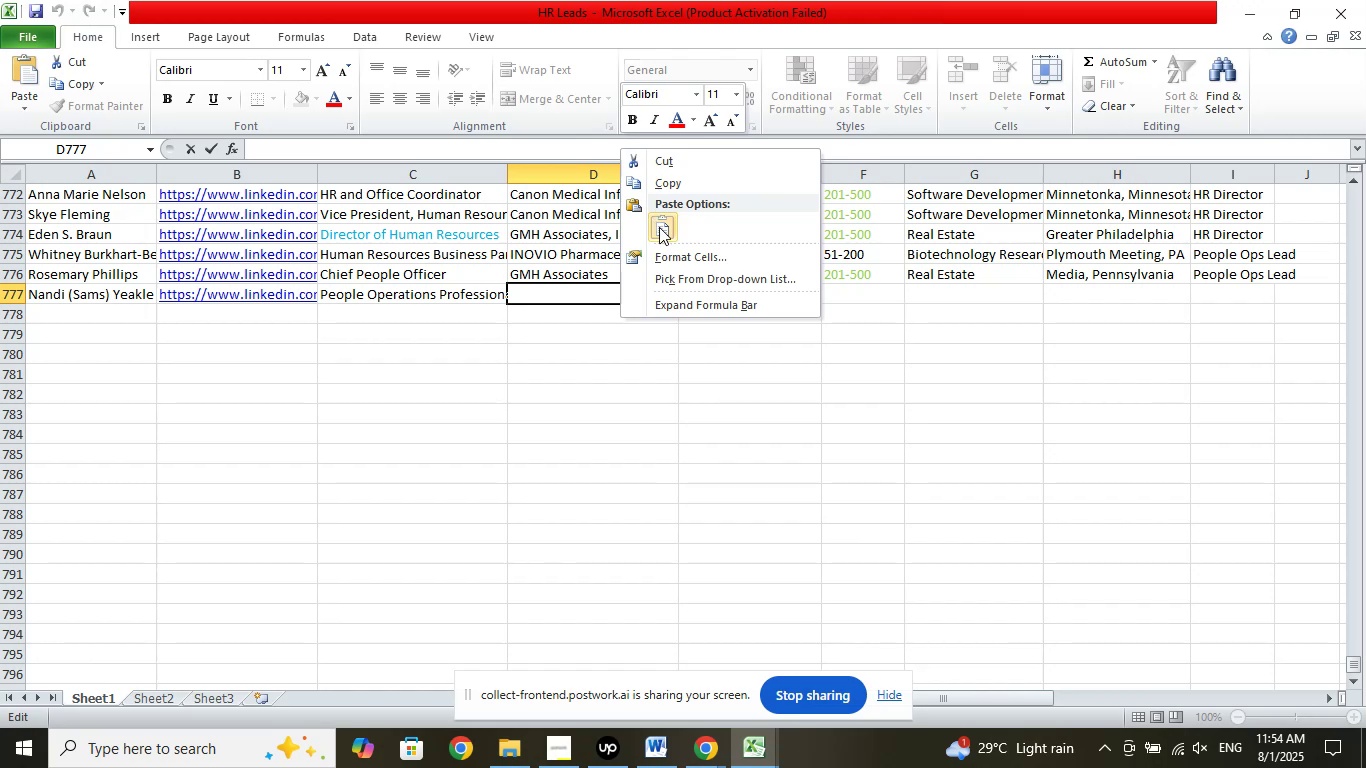 
left_click([659, 227])
 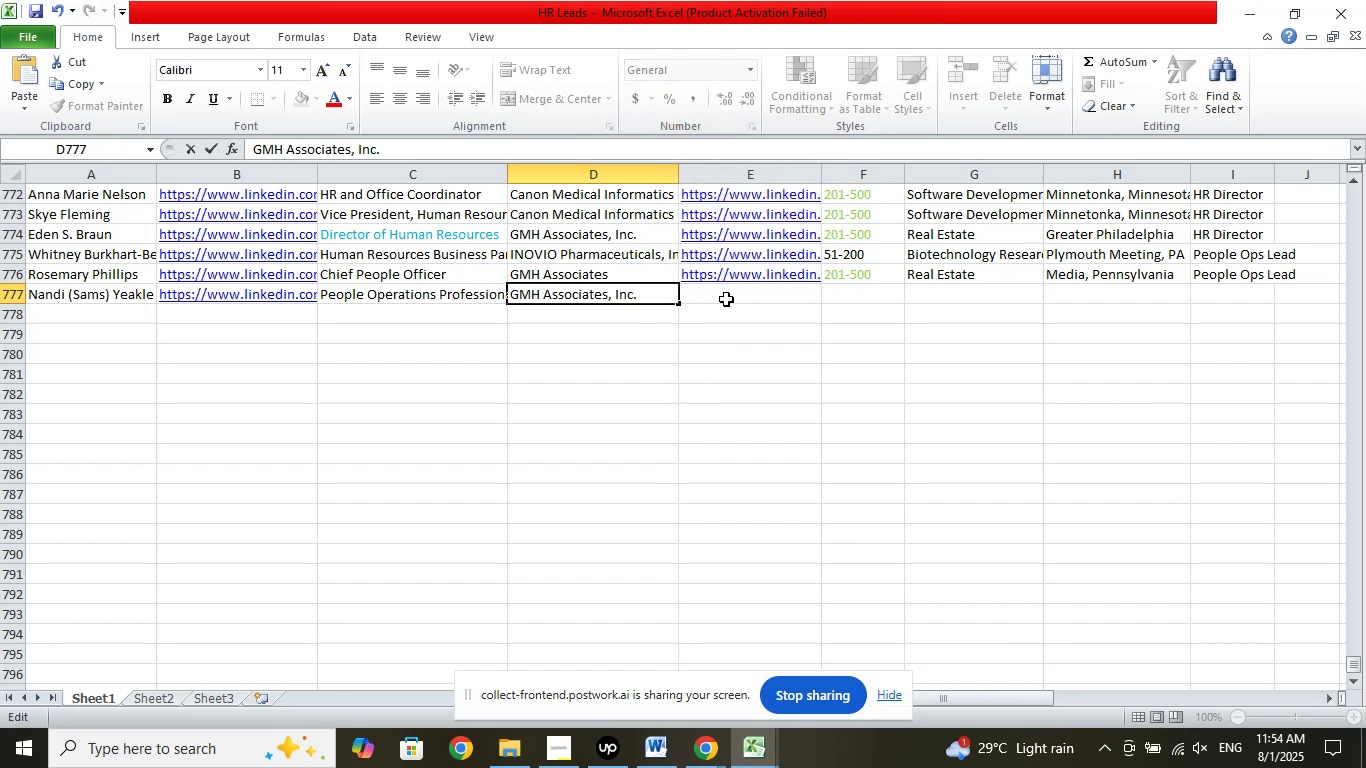 
left_click([726, 299])
 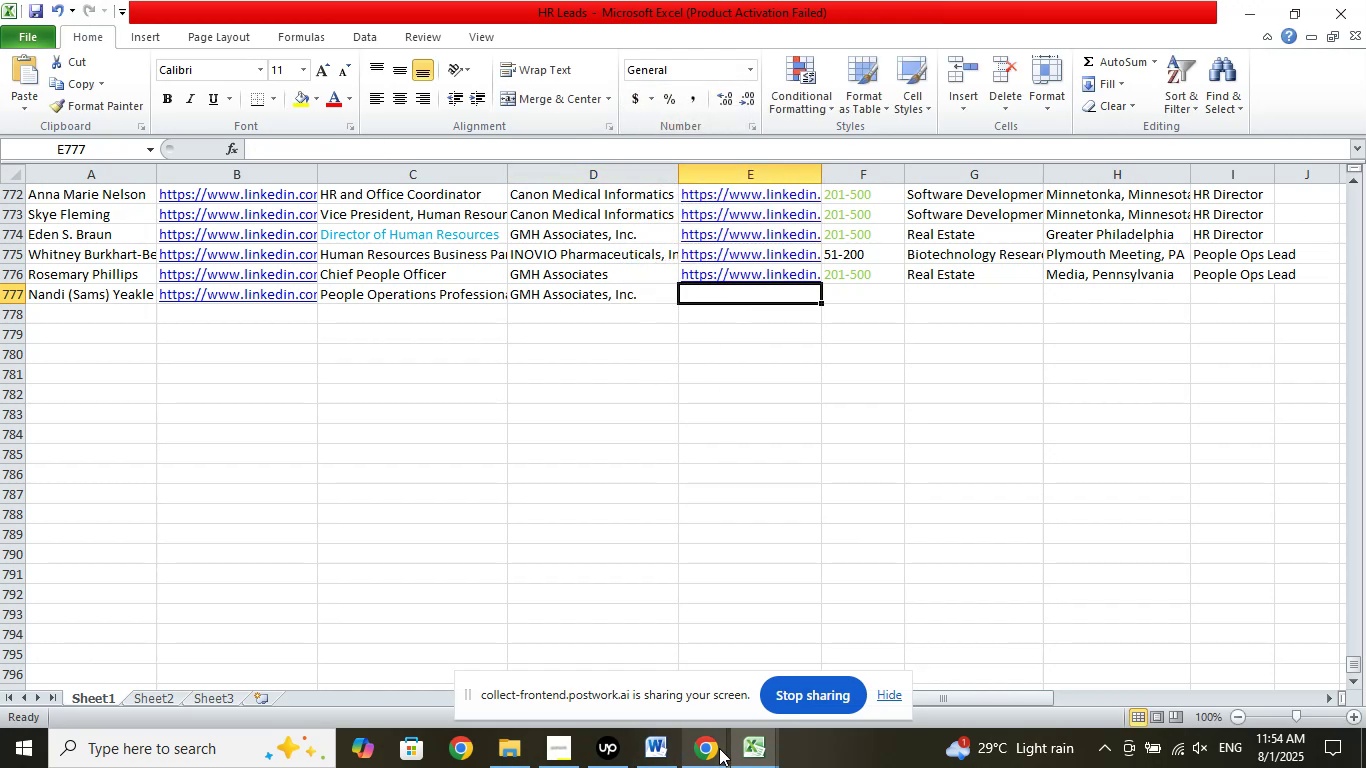 
left_click([719, 746])
 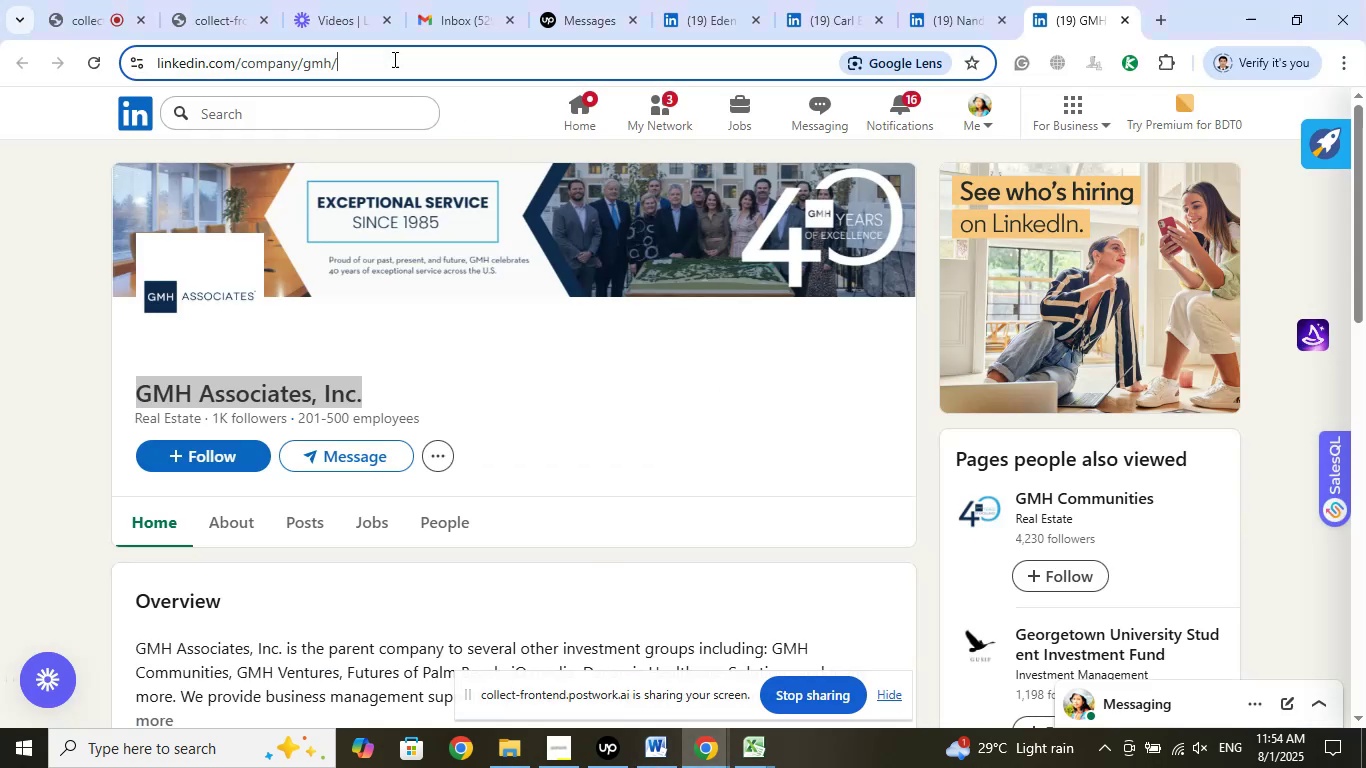 
right_click([291, 66])
 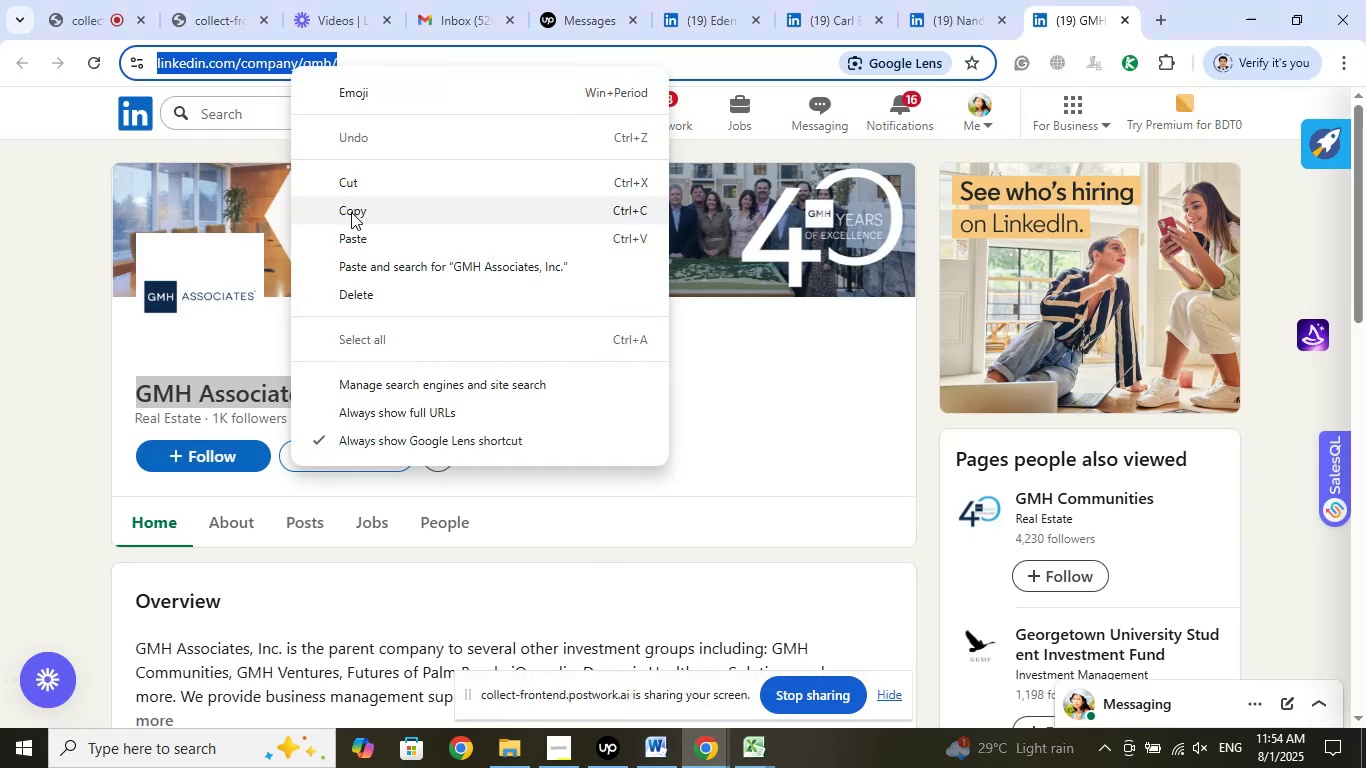 
left_click([351, 212])
 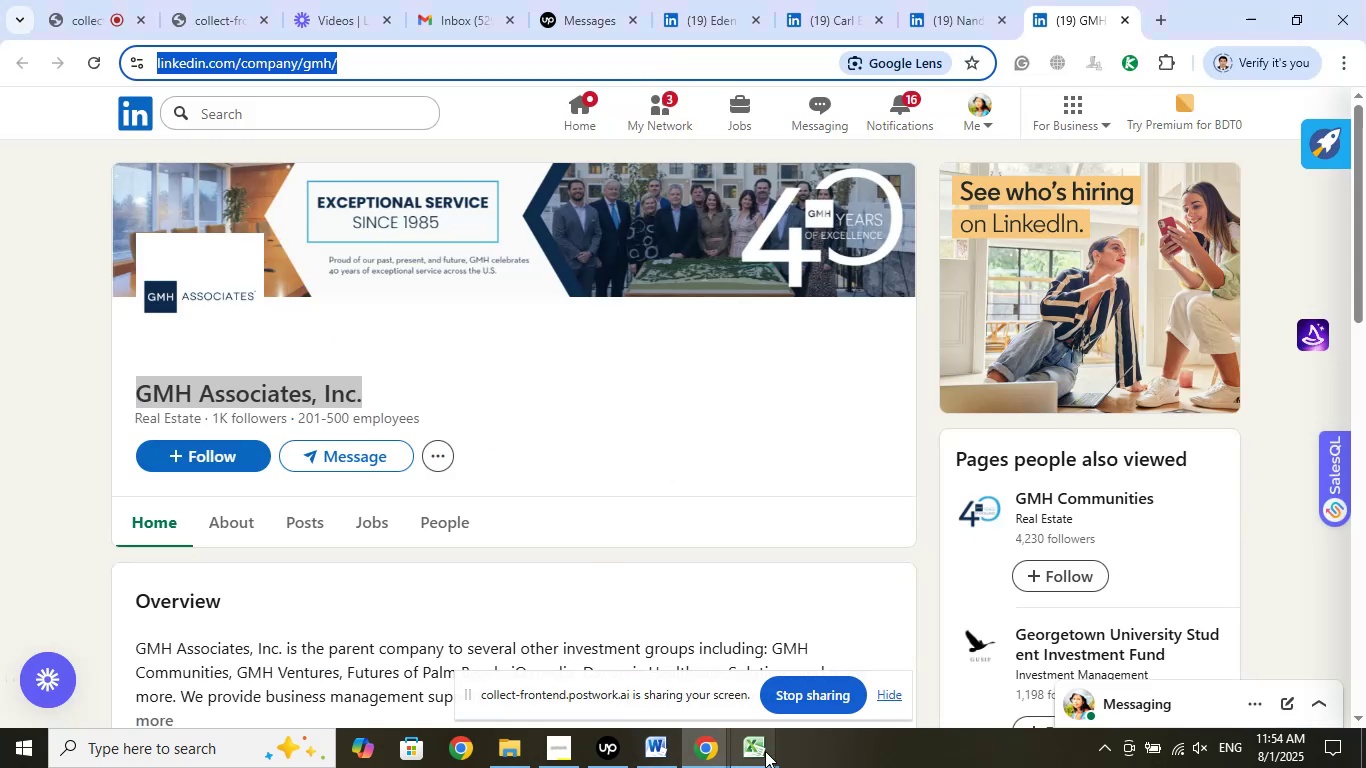 
left_click([765, 751])
 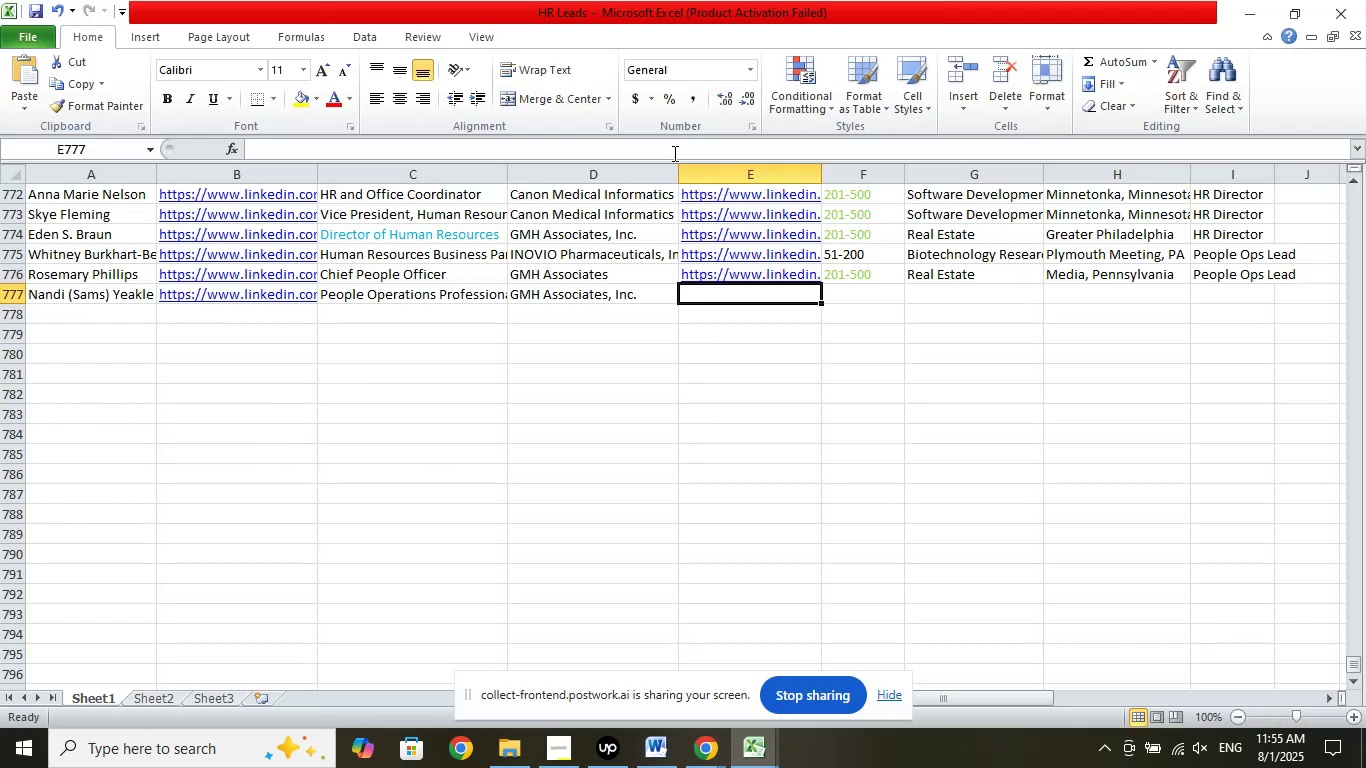 
left_click([673, 145])
 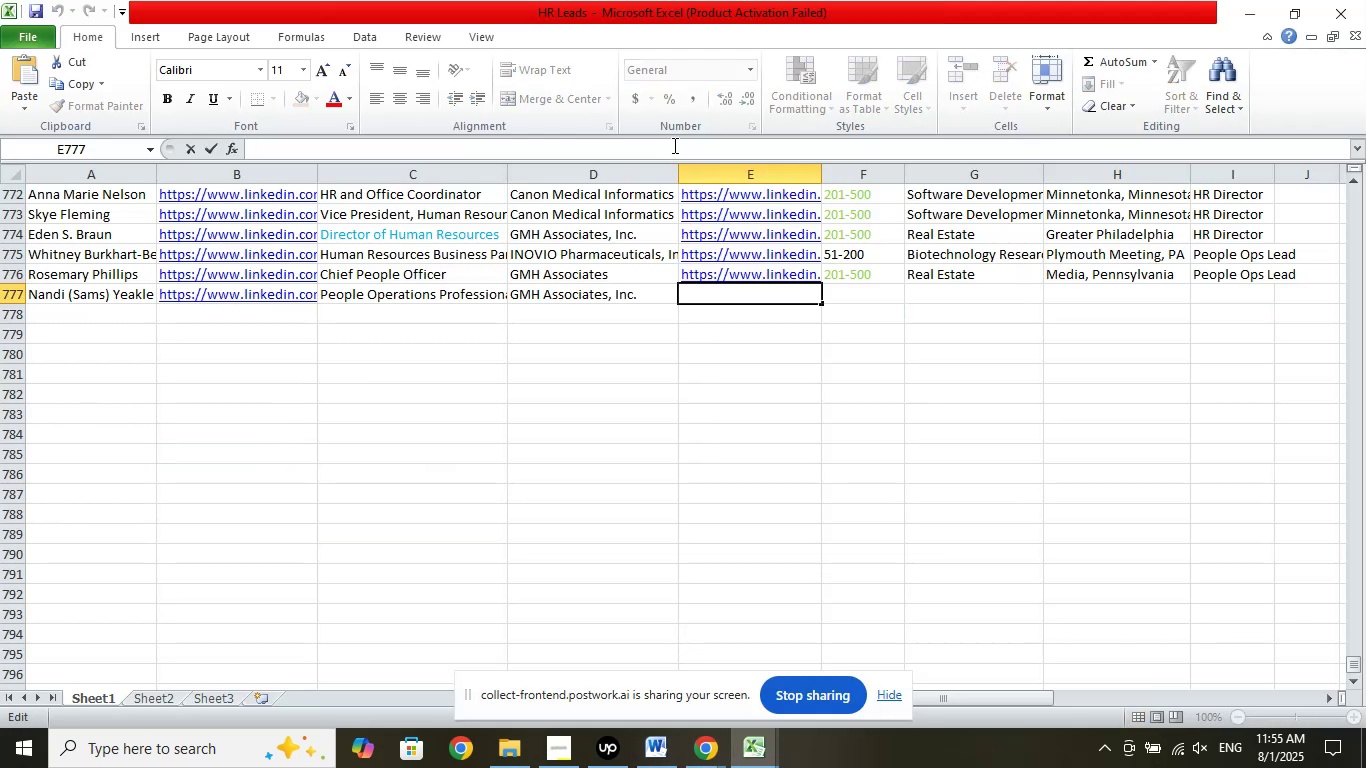 
right_click([673, 145])
 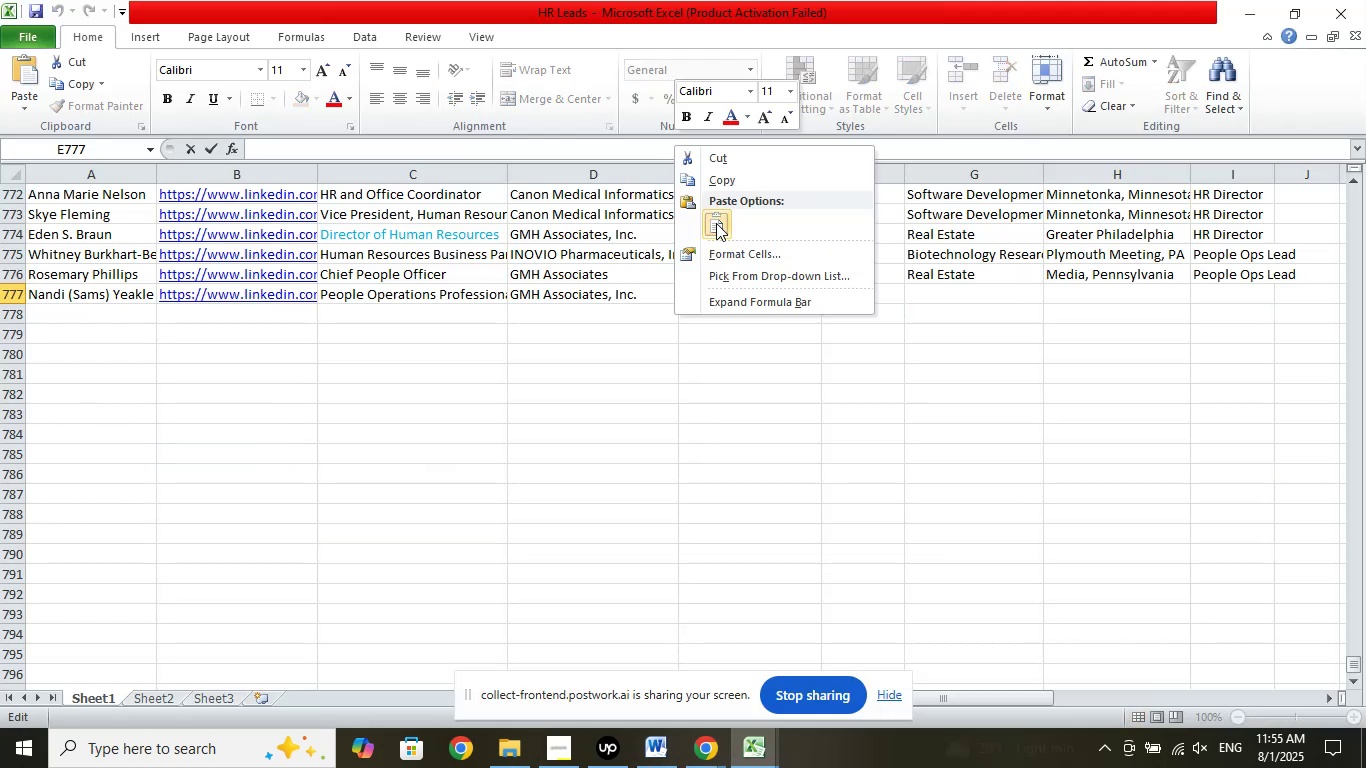 
left_click([717, 223])
 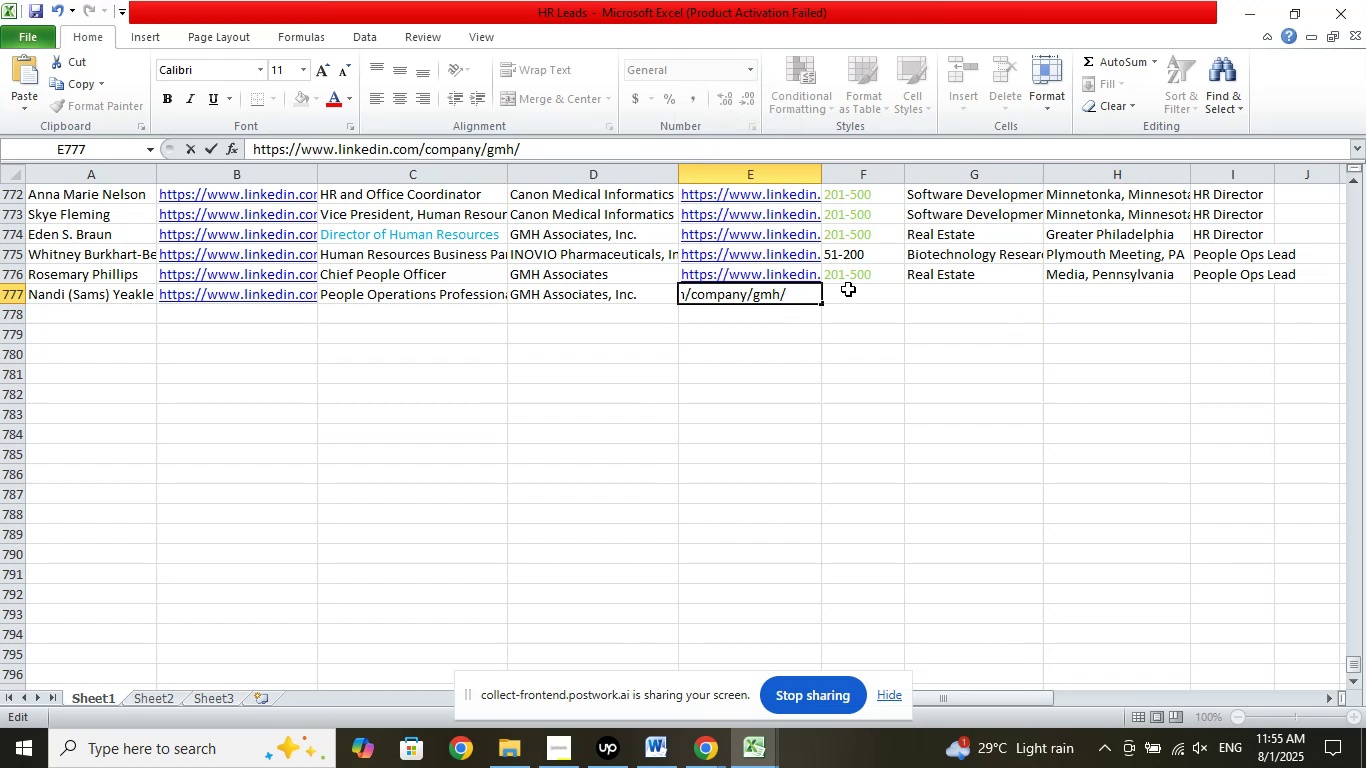 
left_click([848, 289])
 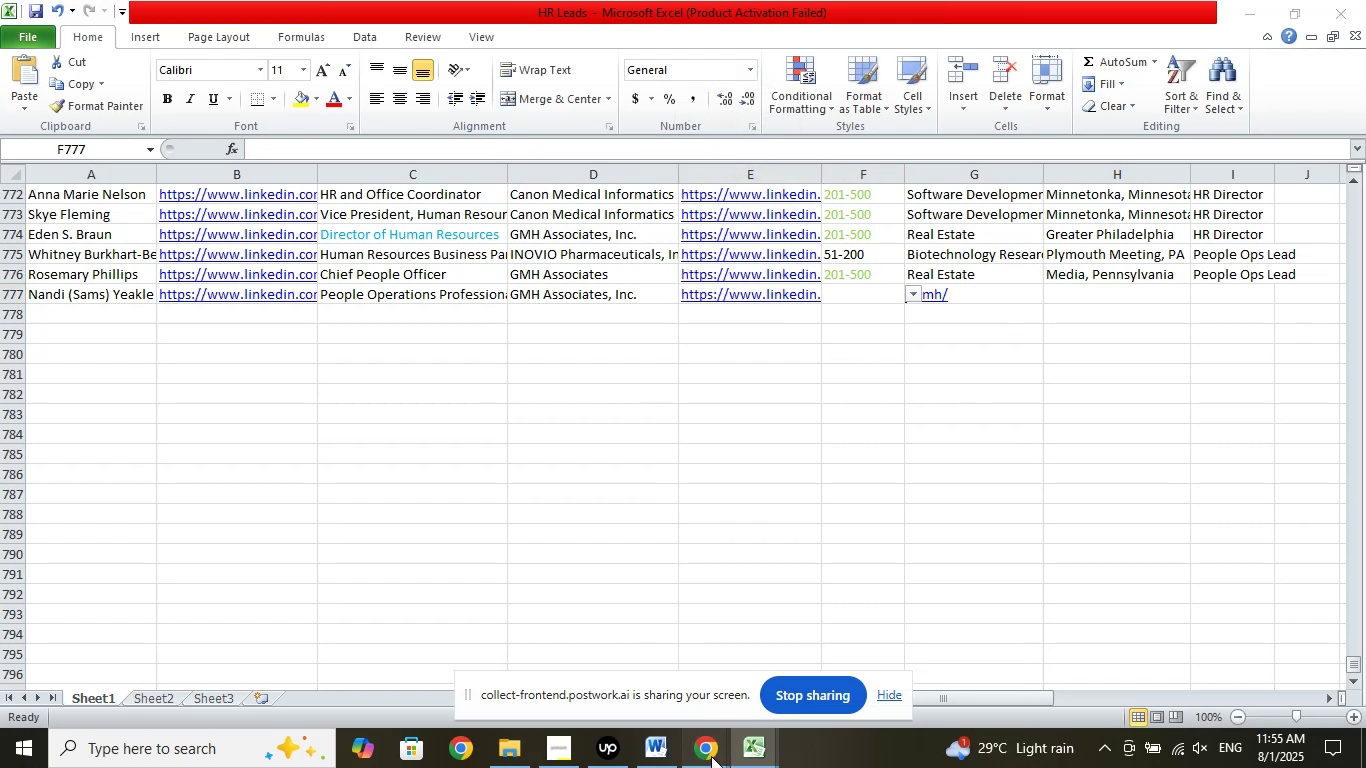 
double_click([660, 690])
 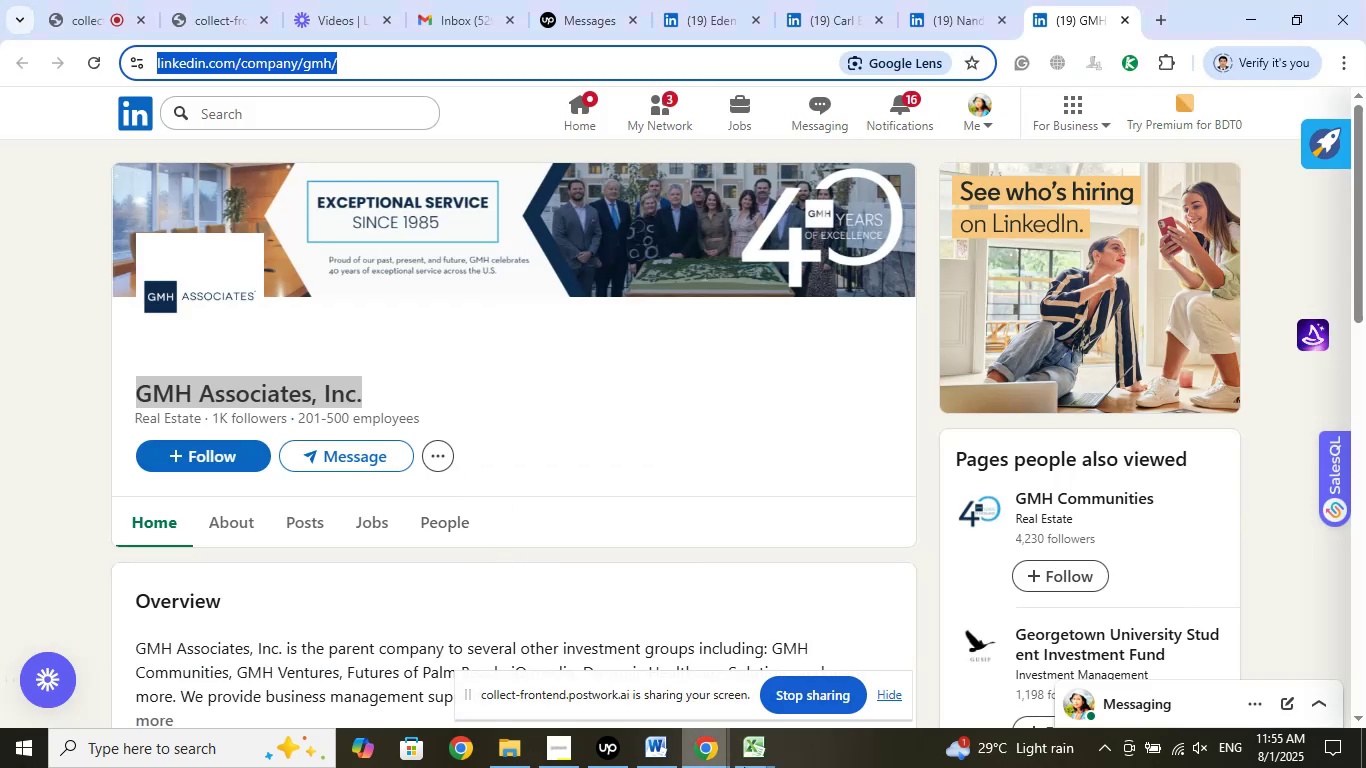 
left_click([753, 751])
 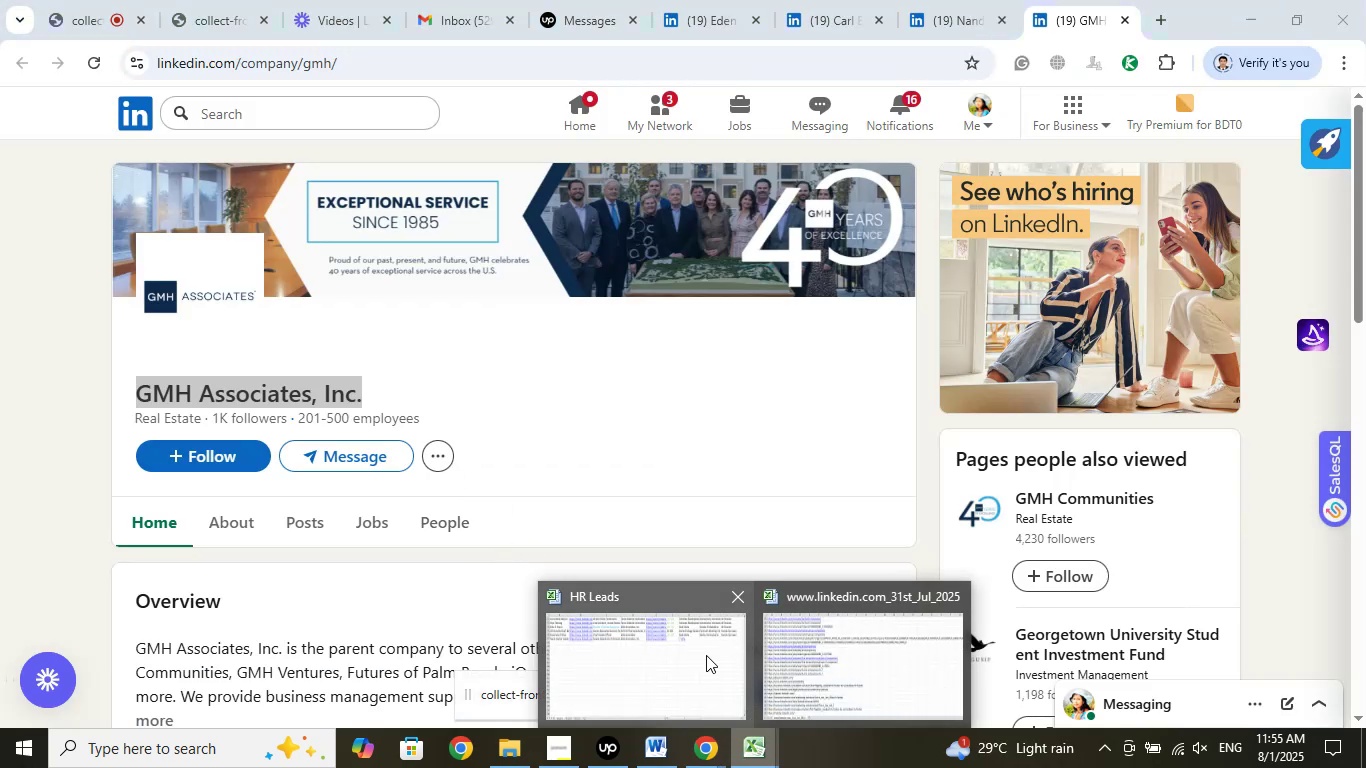 
left_click([682, 652])
 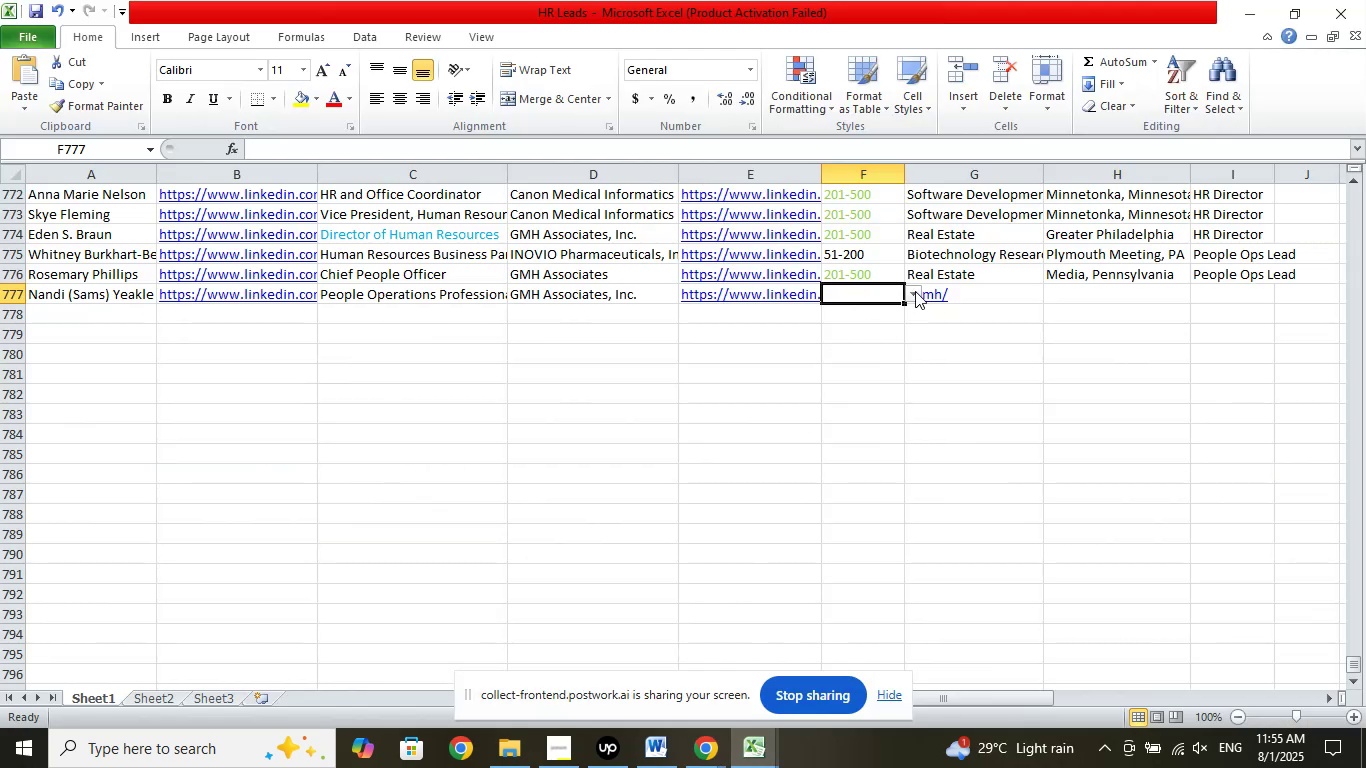 
left_click([915, 291])
 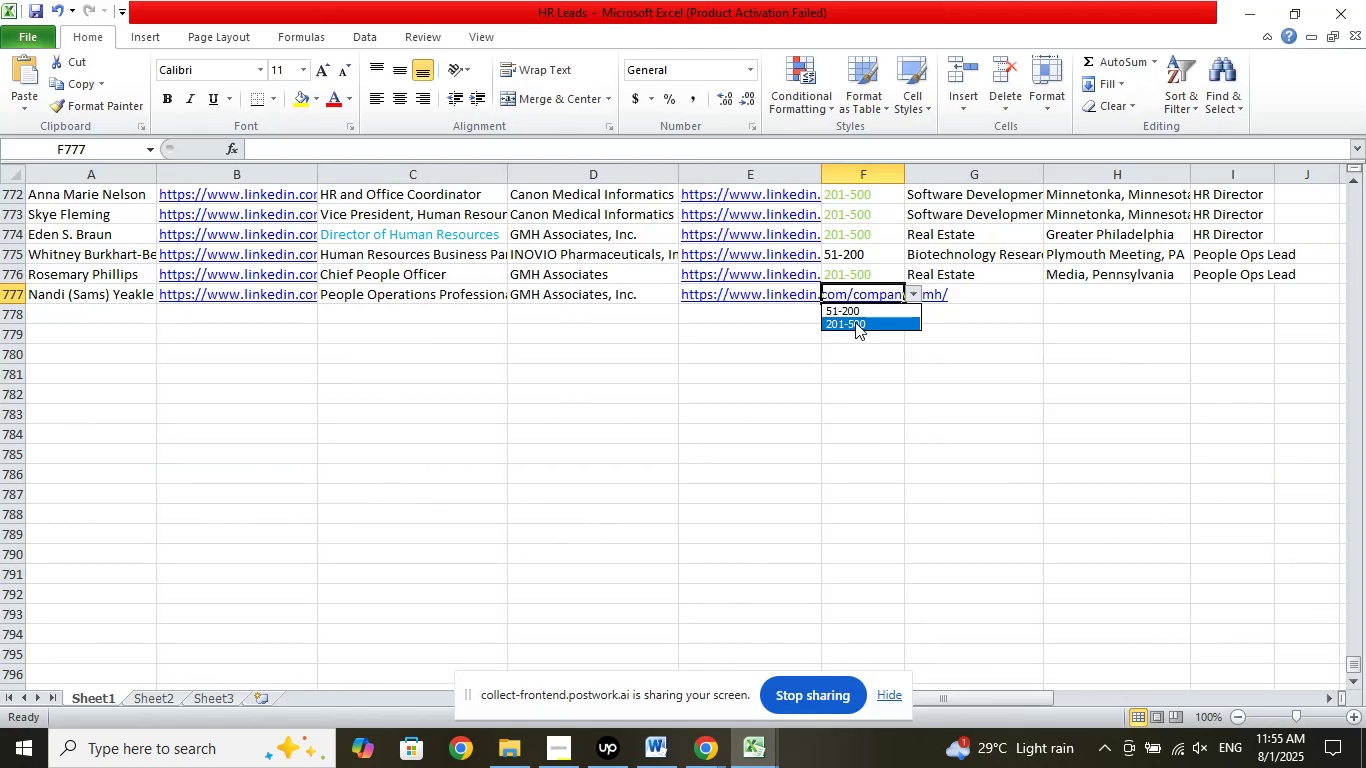 
left_click([855, 322])
 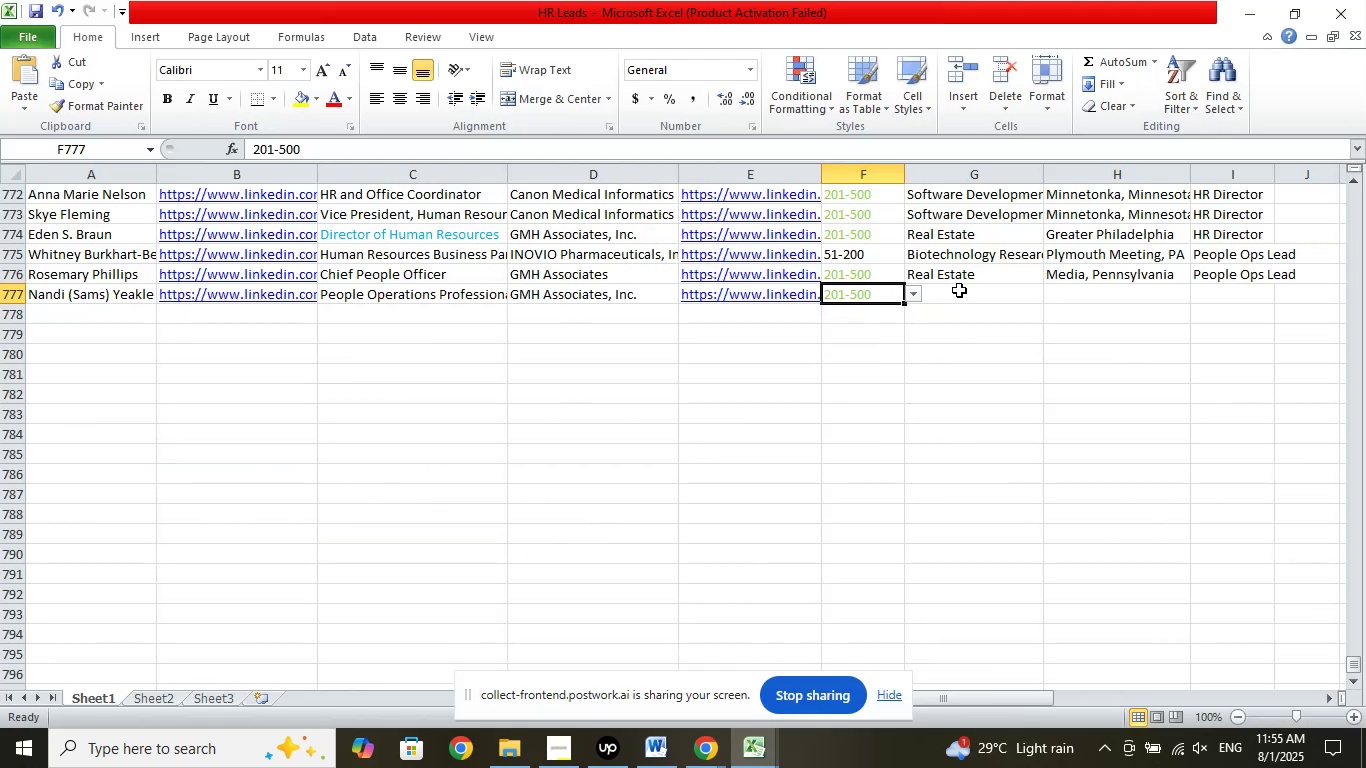 
left_click([959, 290])
 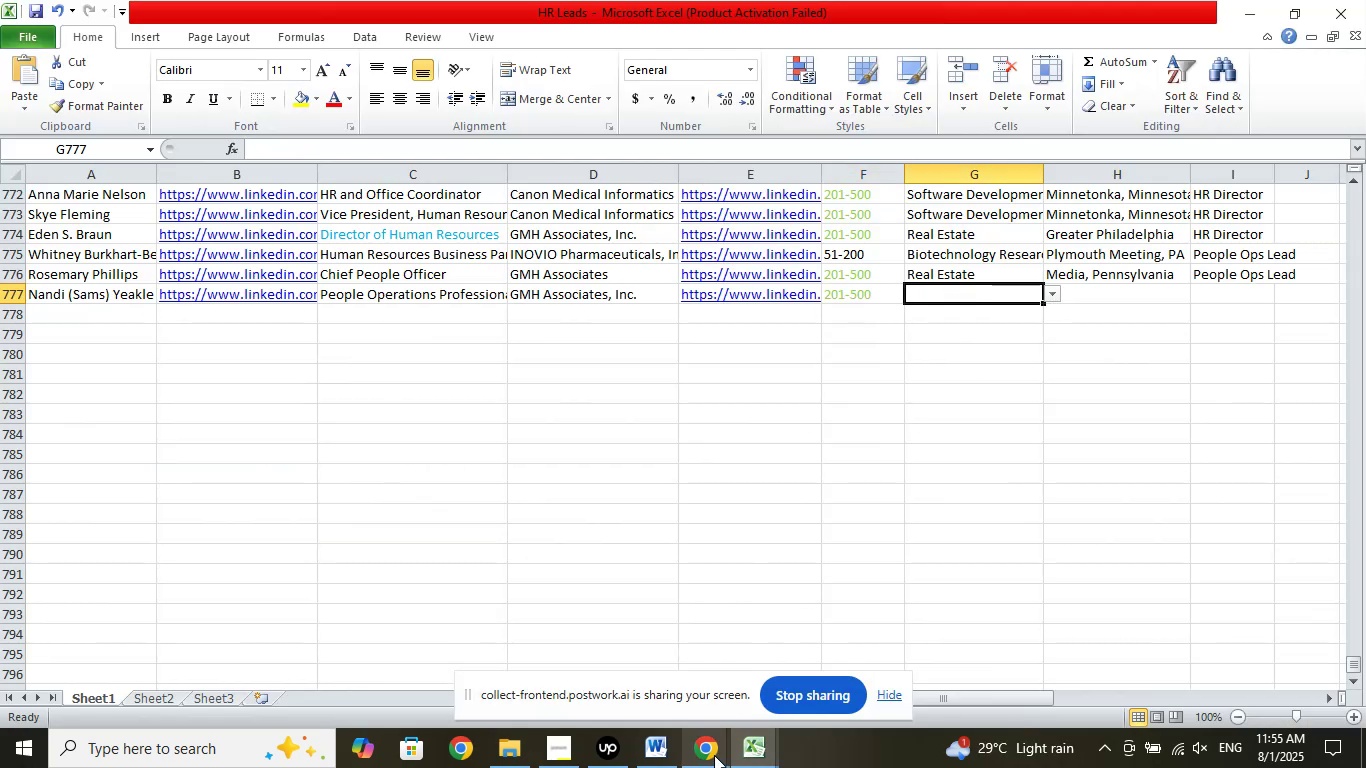 
double_click([627, 653])
 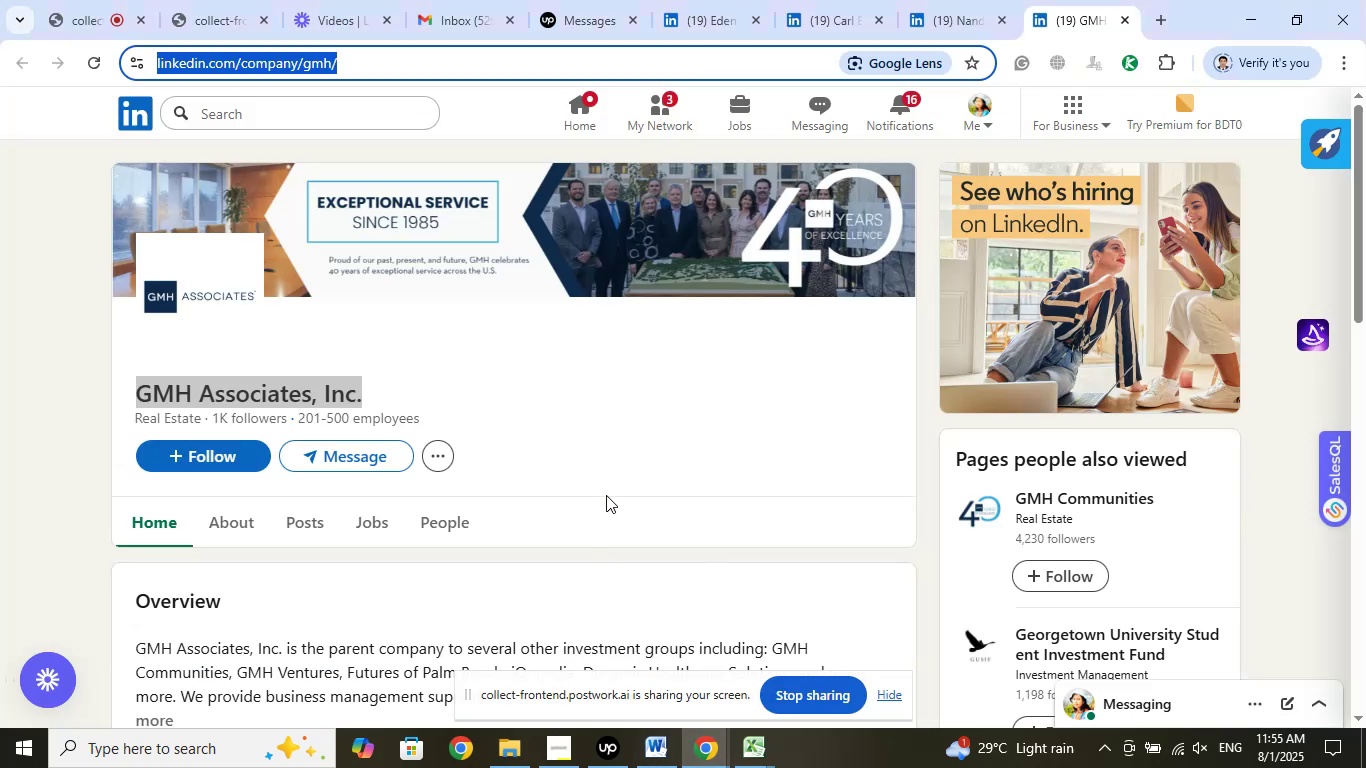 
left_click([610, 445])
 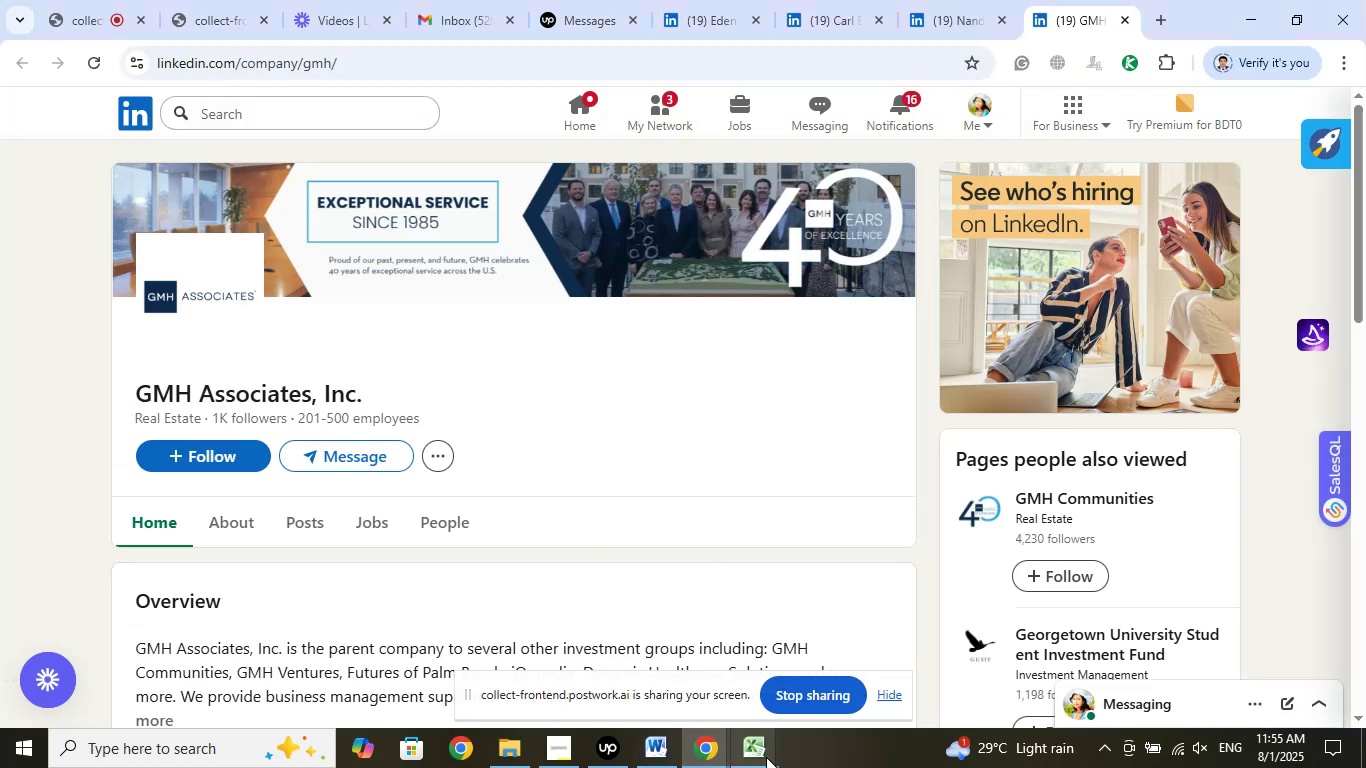 
left_click([764, 756])
 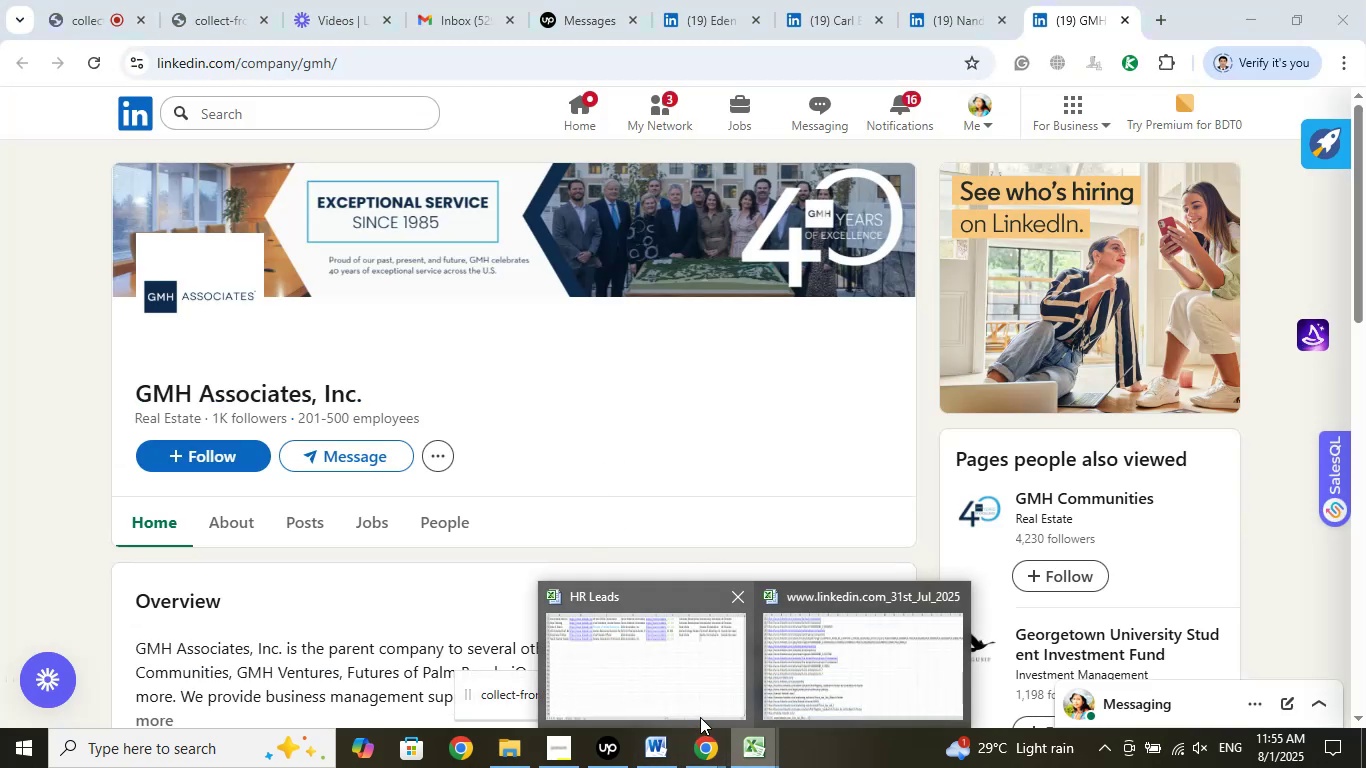 
left_click([700, 717])
 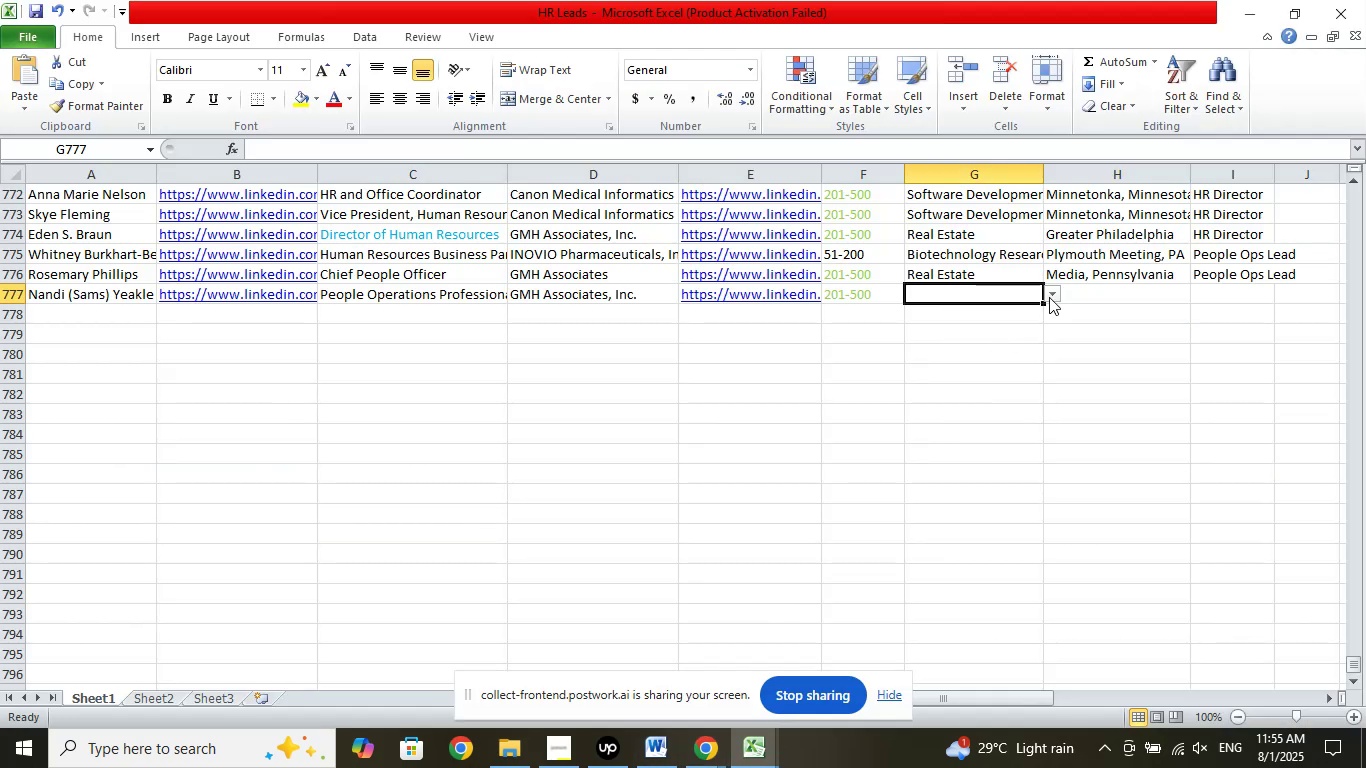 
left_click([1049, 297])
 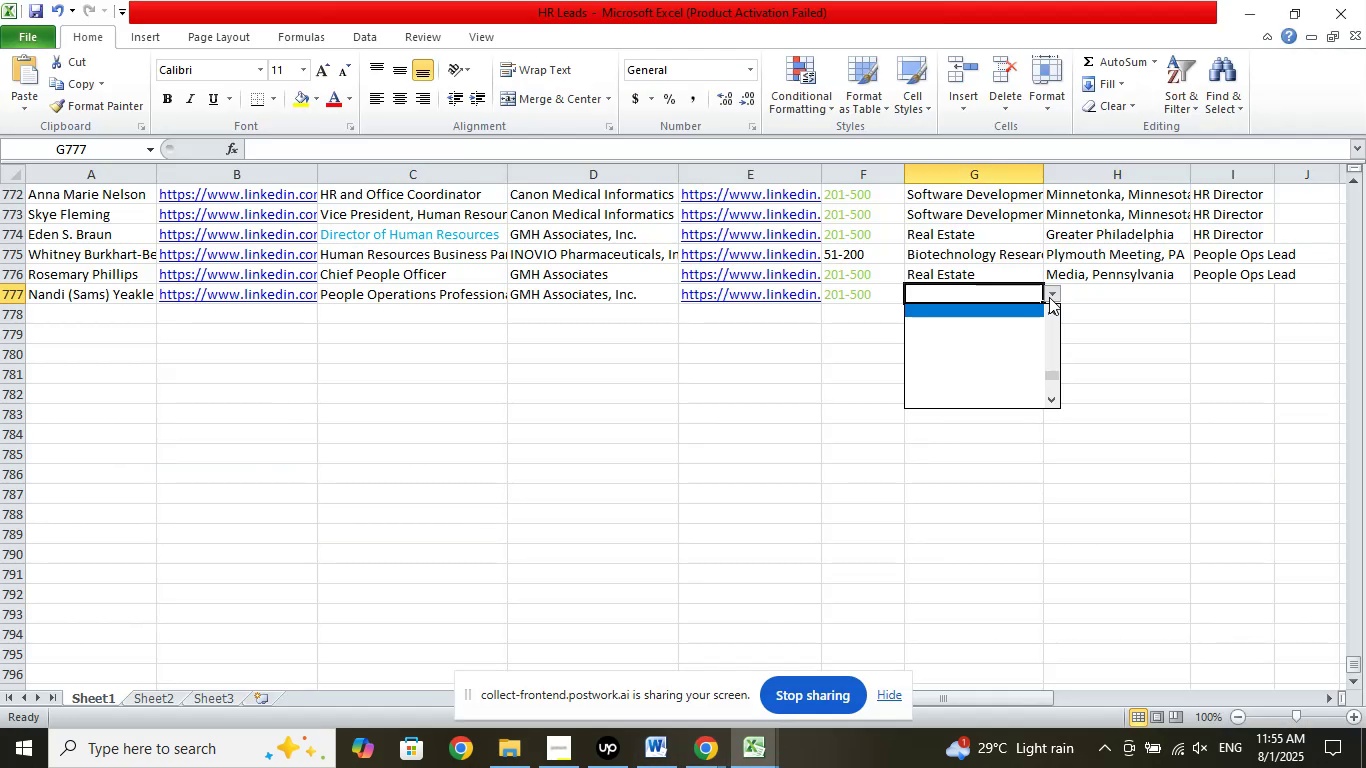 
key(ArrowUp)
 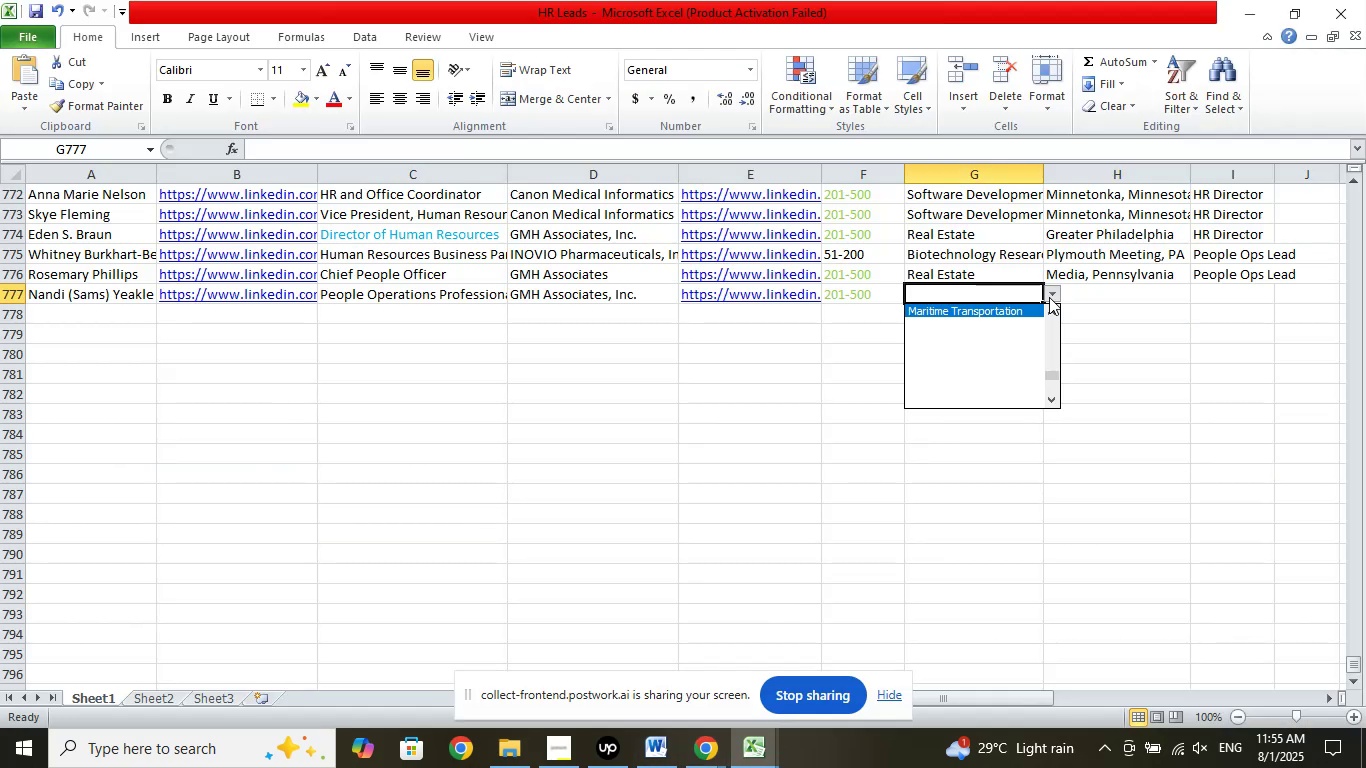 
hold_key(key=ArrowUp, duration=0.47)
 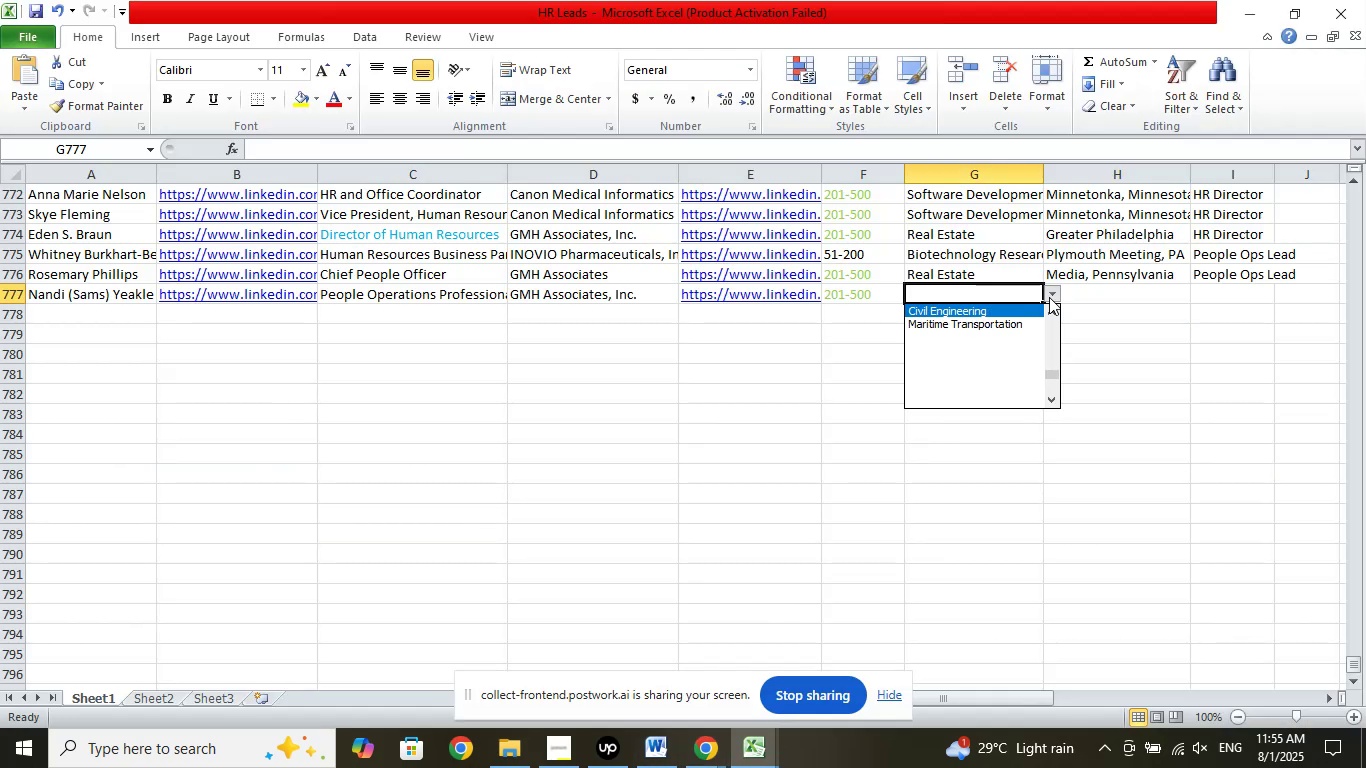 
key(ArrowUp)
 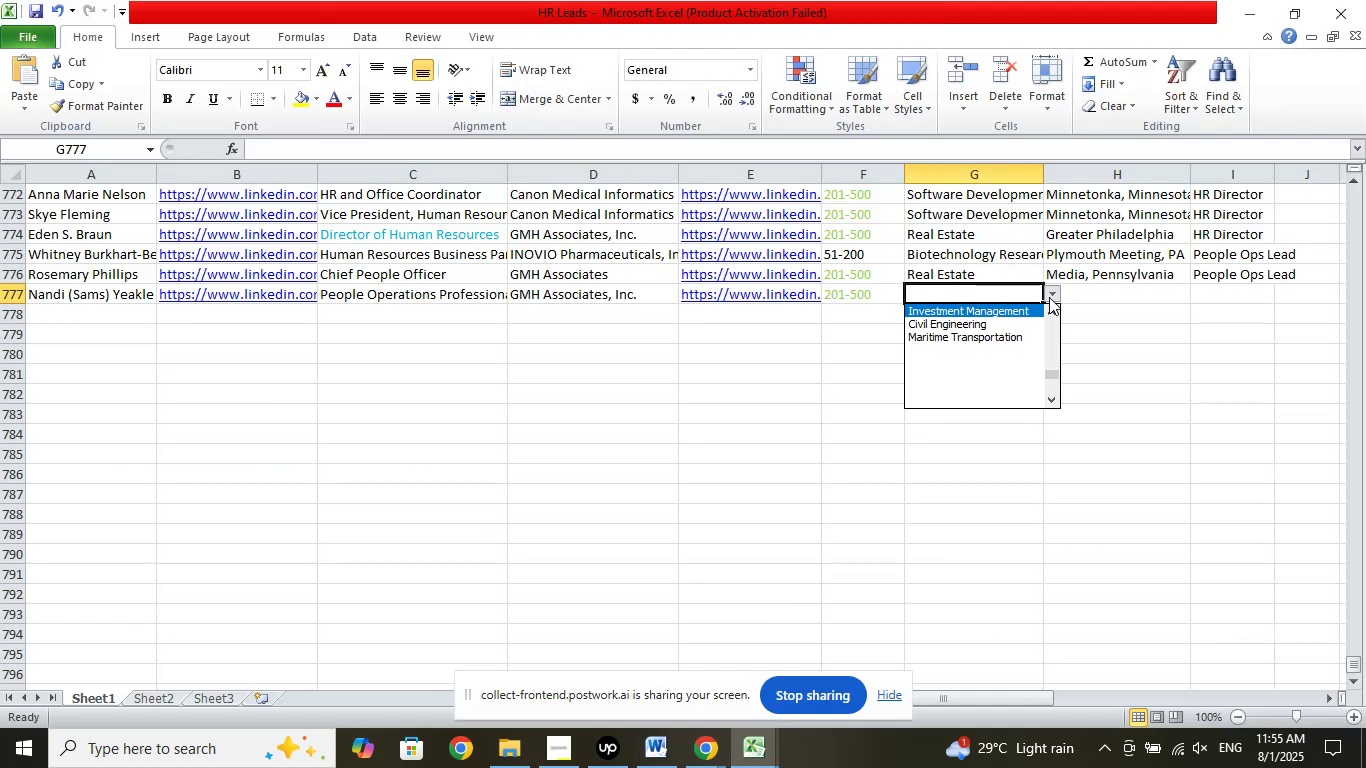 
key(ArrowUp)
 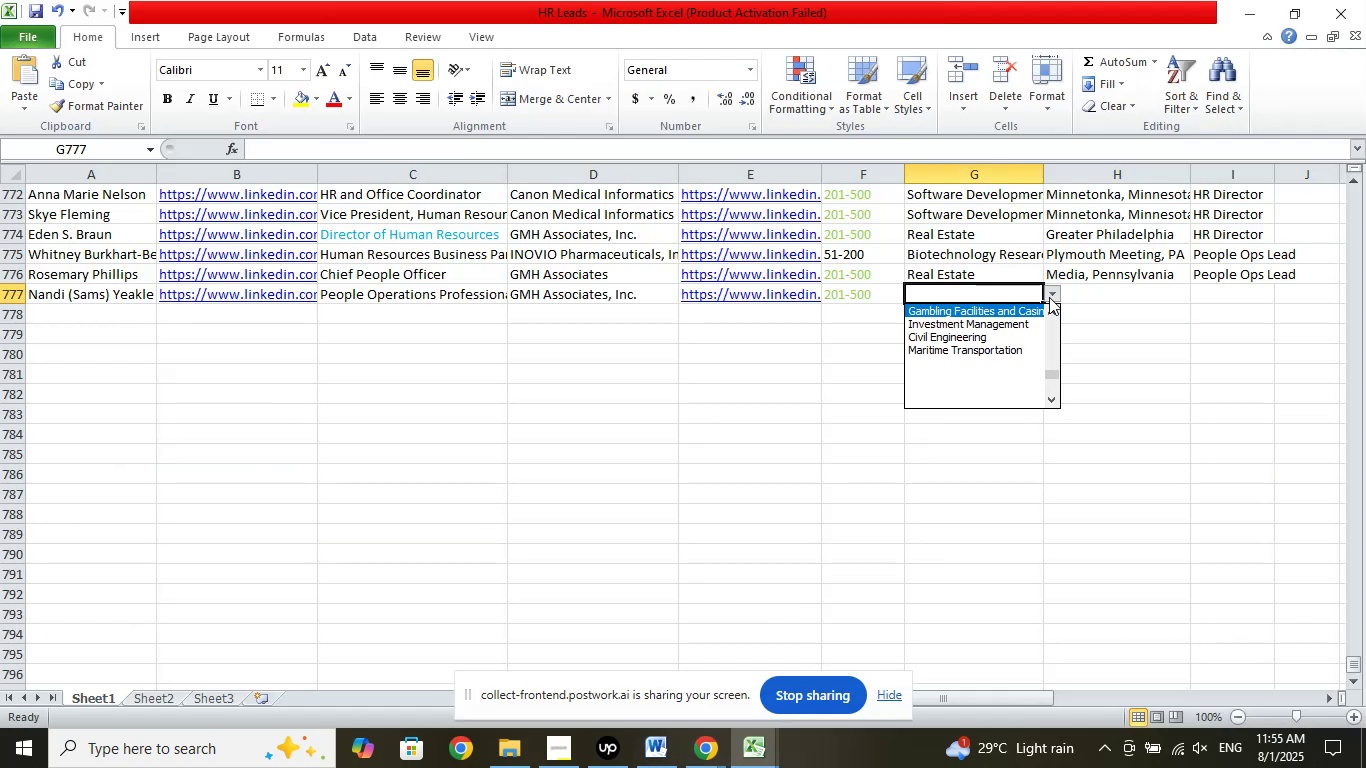 
key(ArrowUp)
 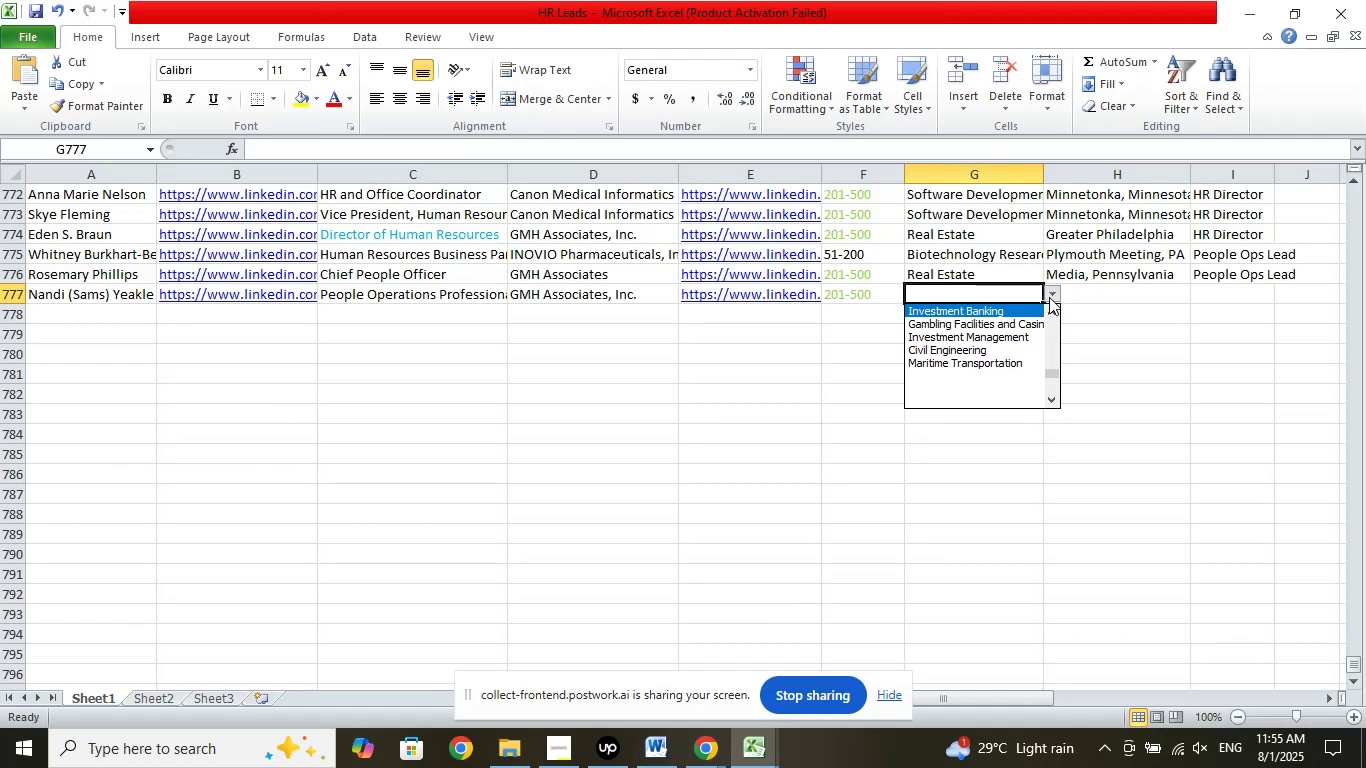 
key(ArrowUp)
 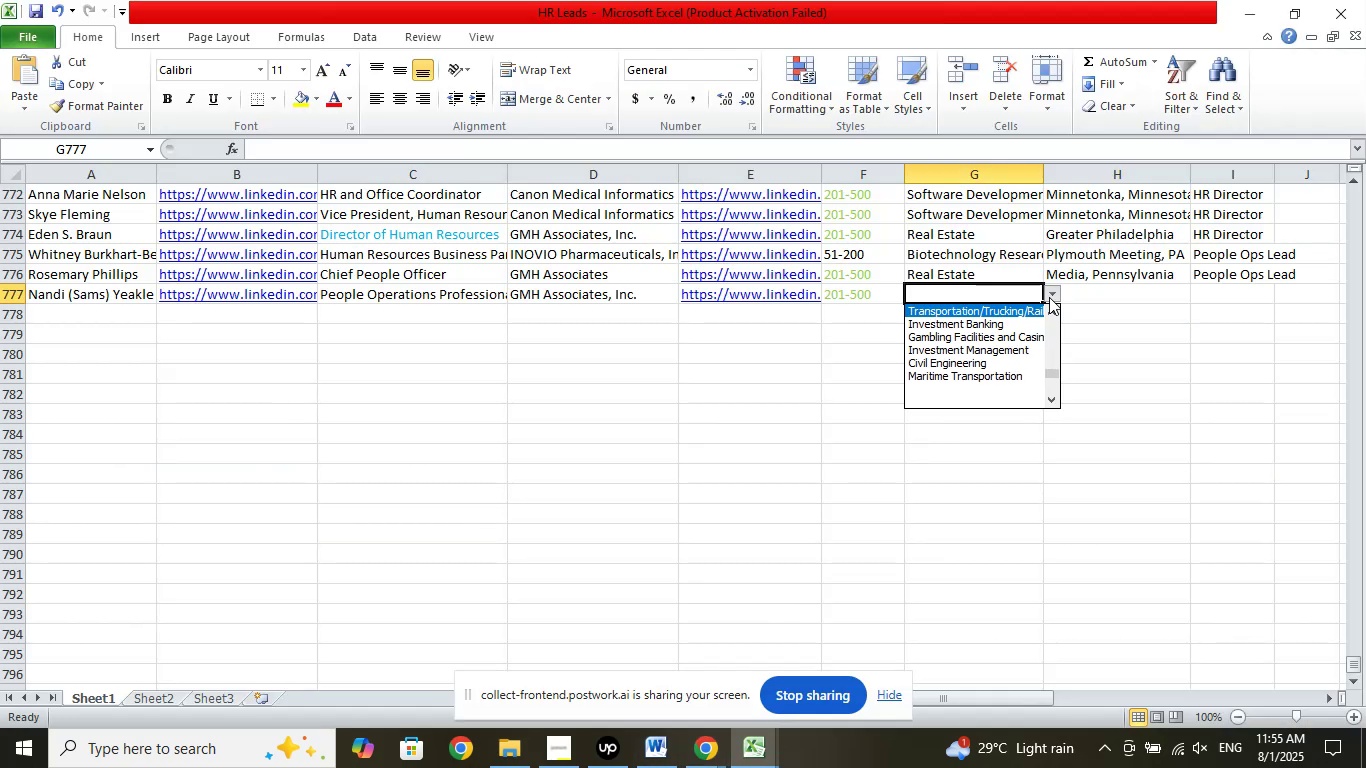 
key(ArrowUp)
 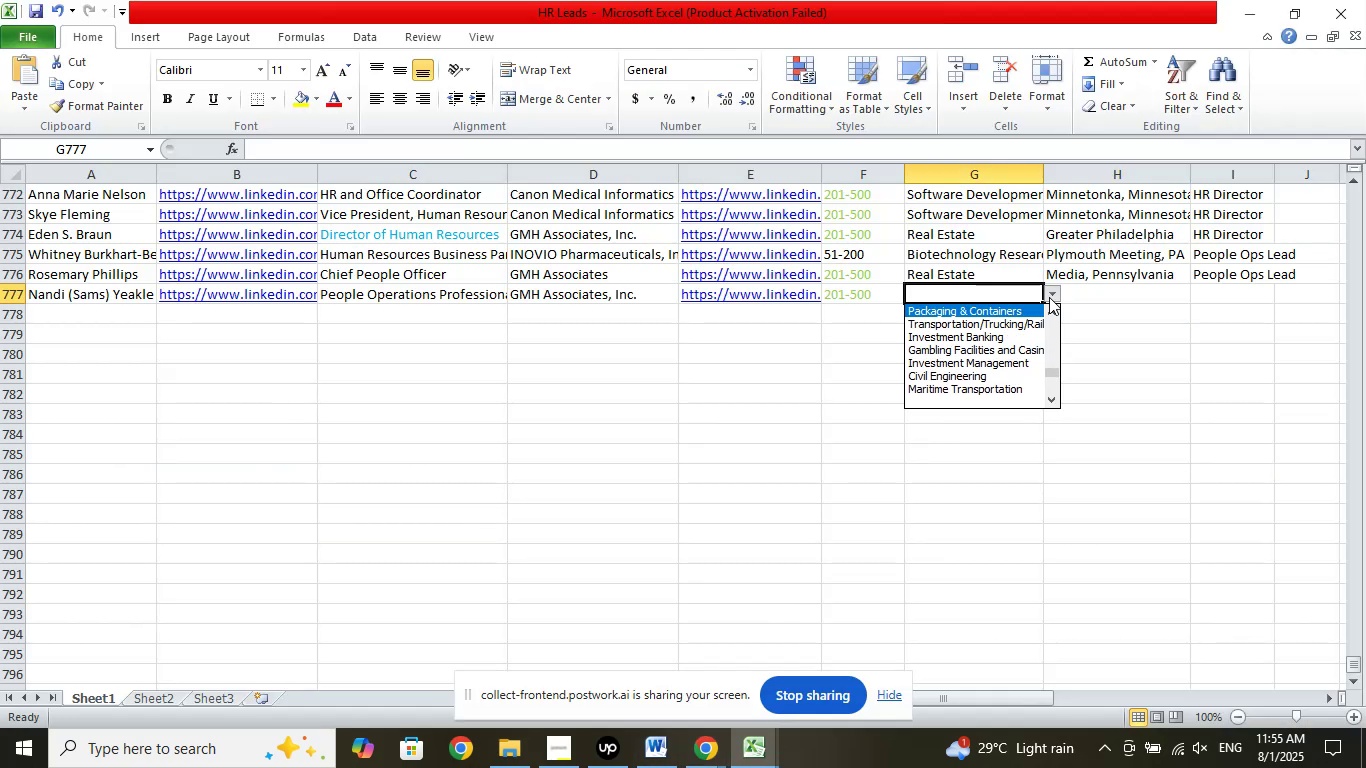 
key(ArrowUp)
 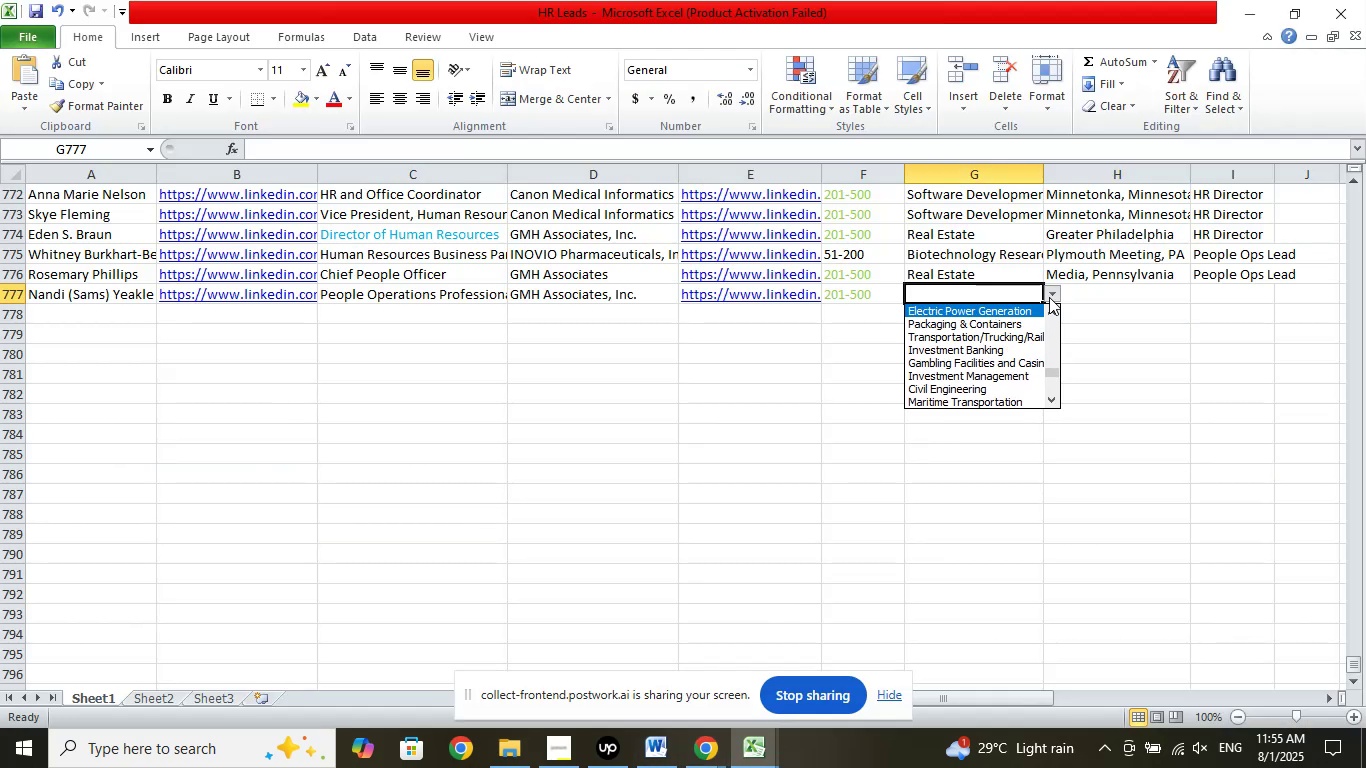 
key(ArrowUp)
 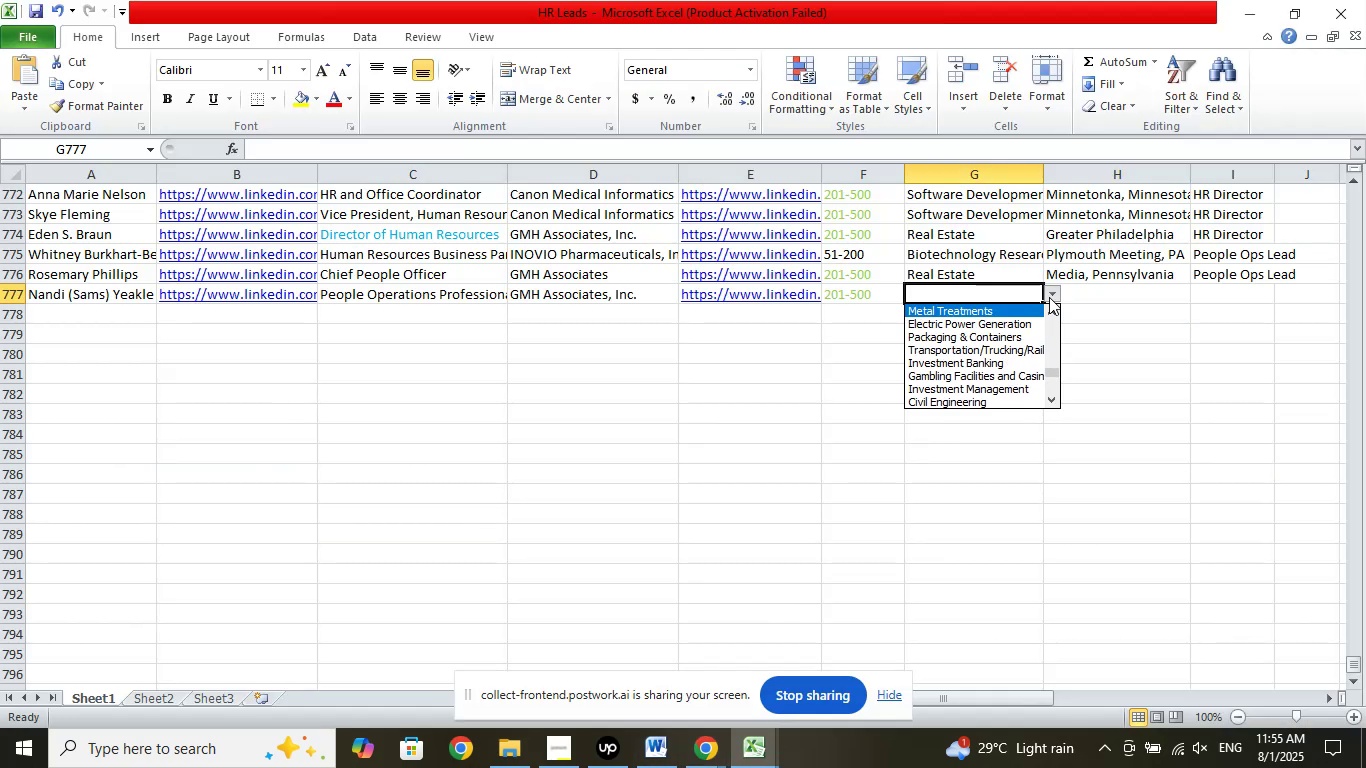 
key(ArrowUp)
 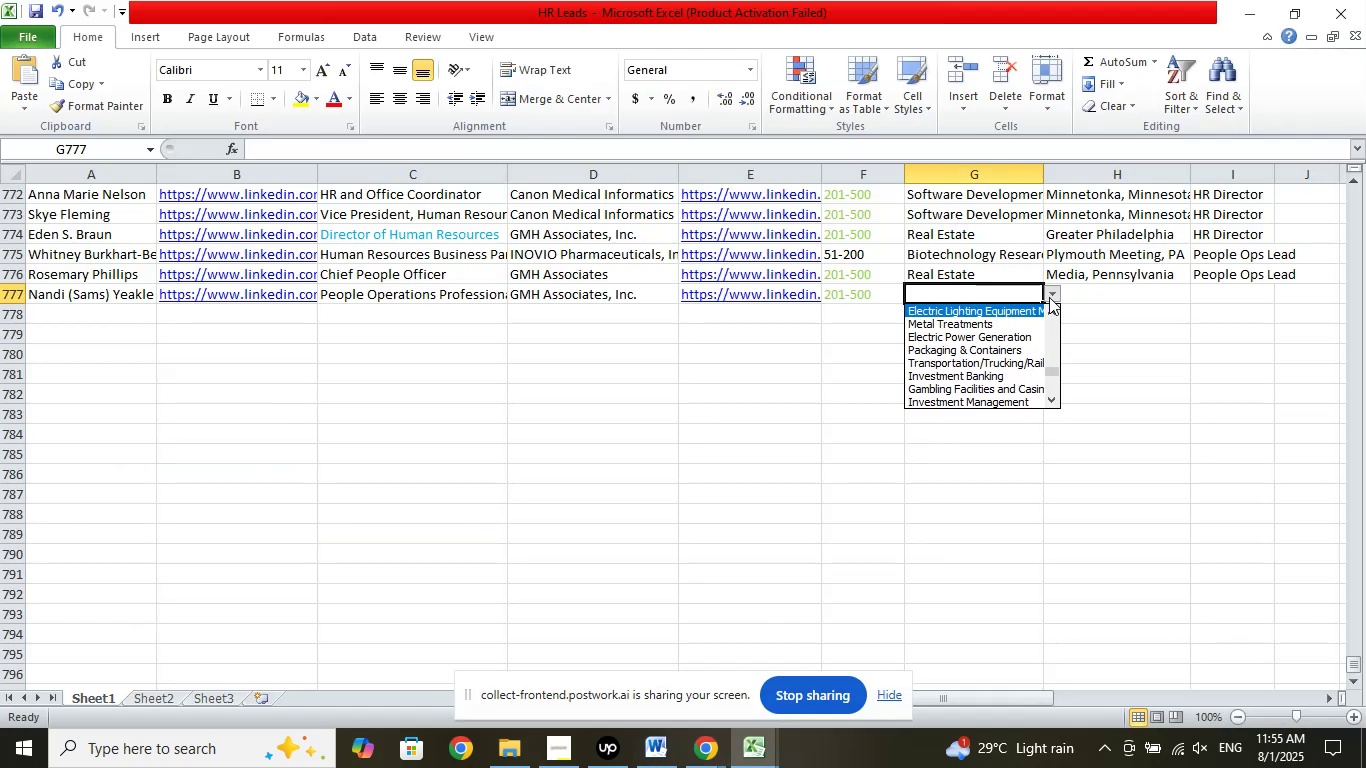 
key(ArrowUp)
 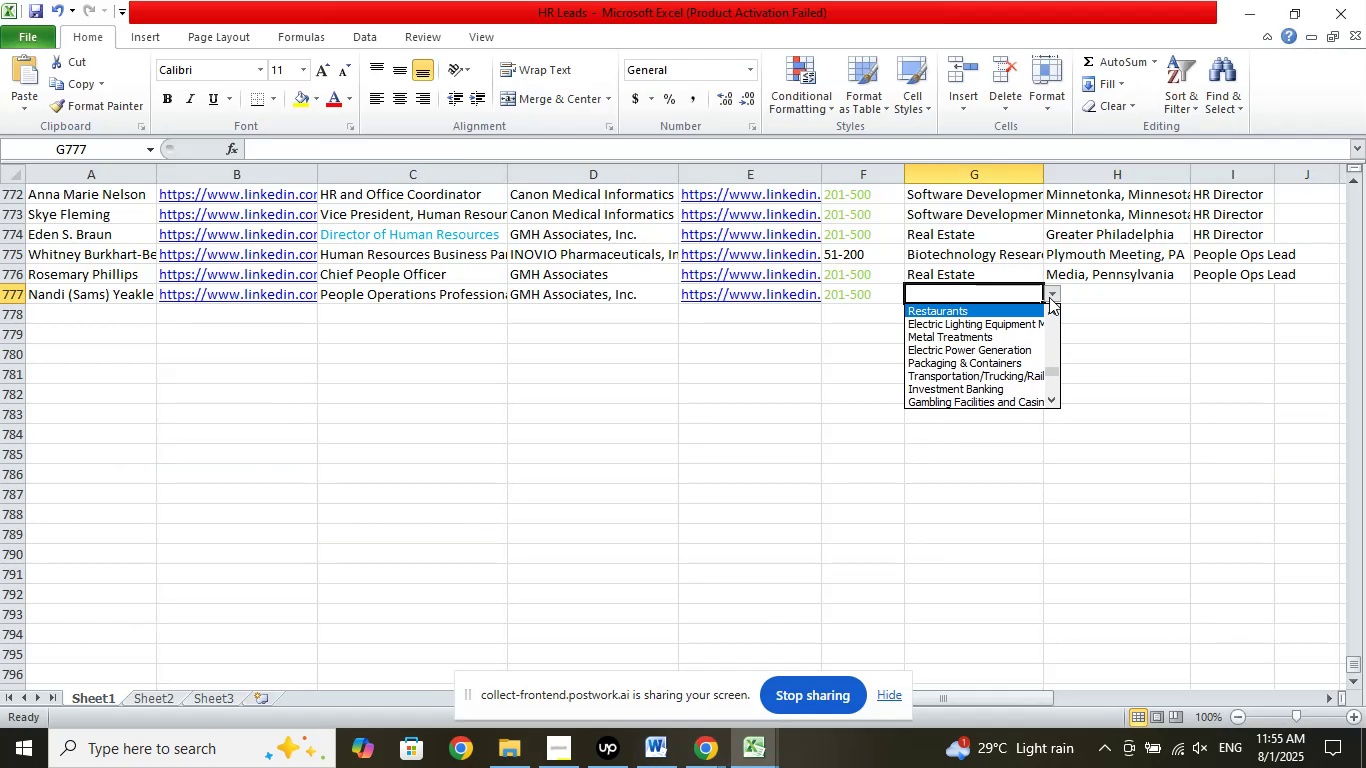 
key(ArrowUp)
 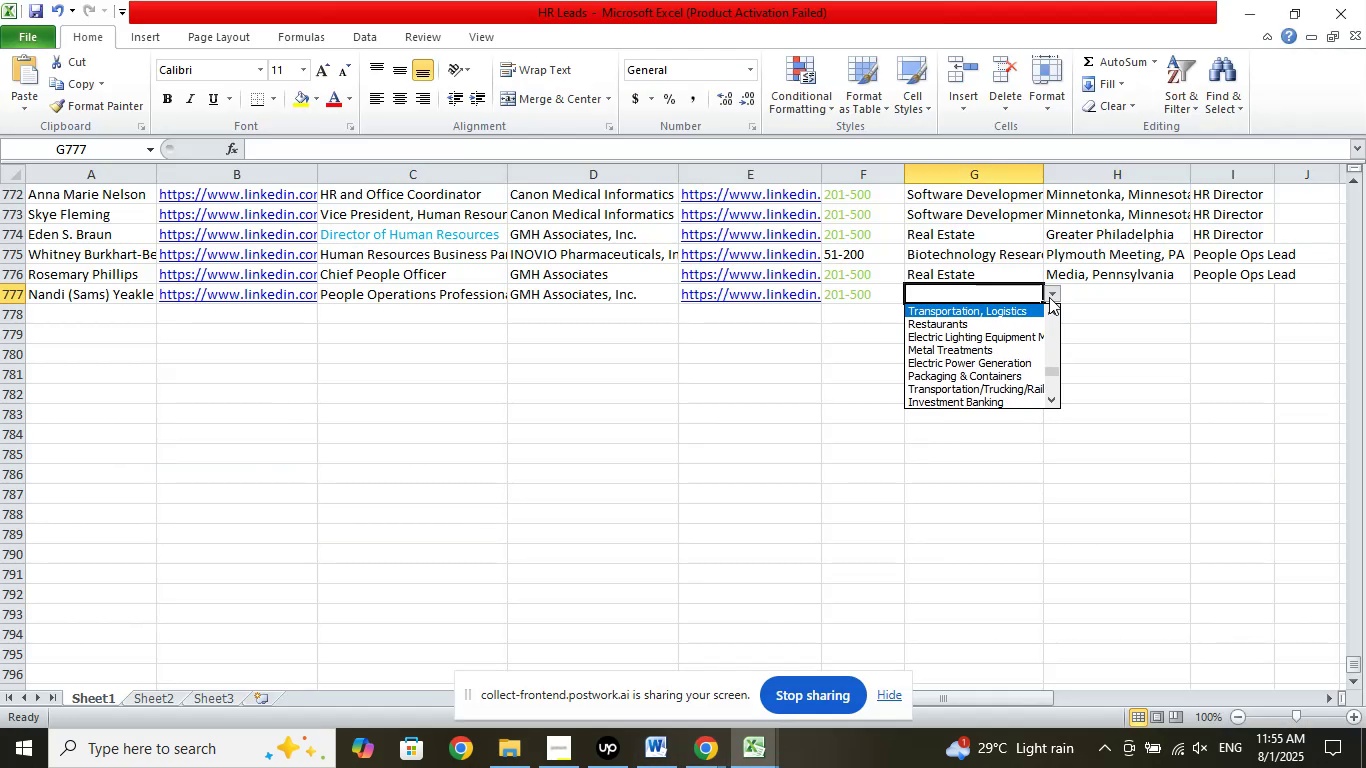 
key(ArrowUp)
 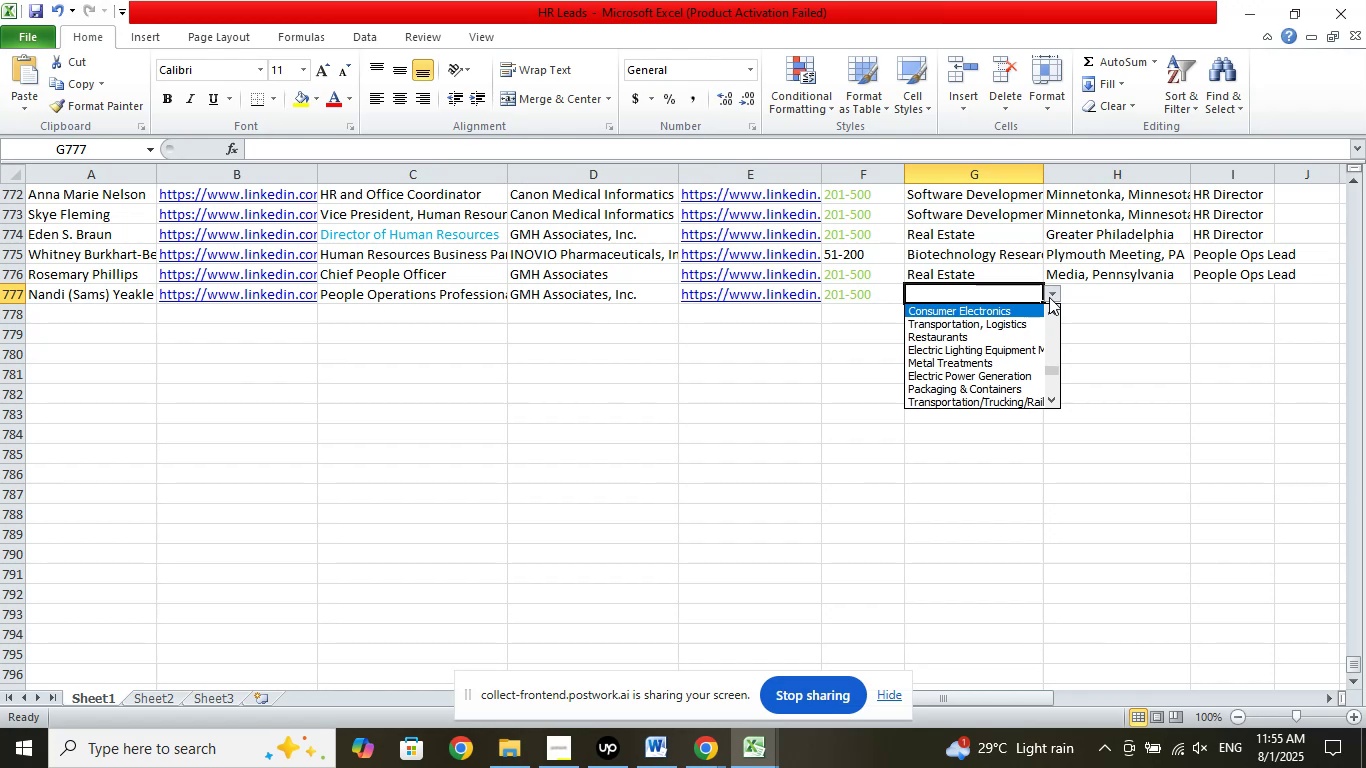 
key(ArrowUp)
 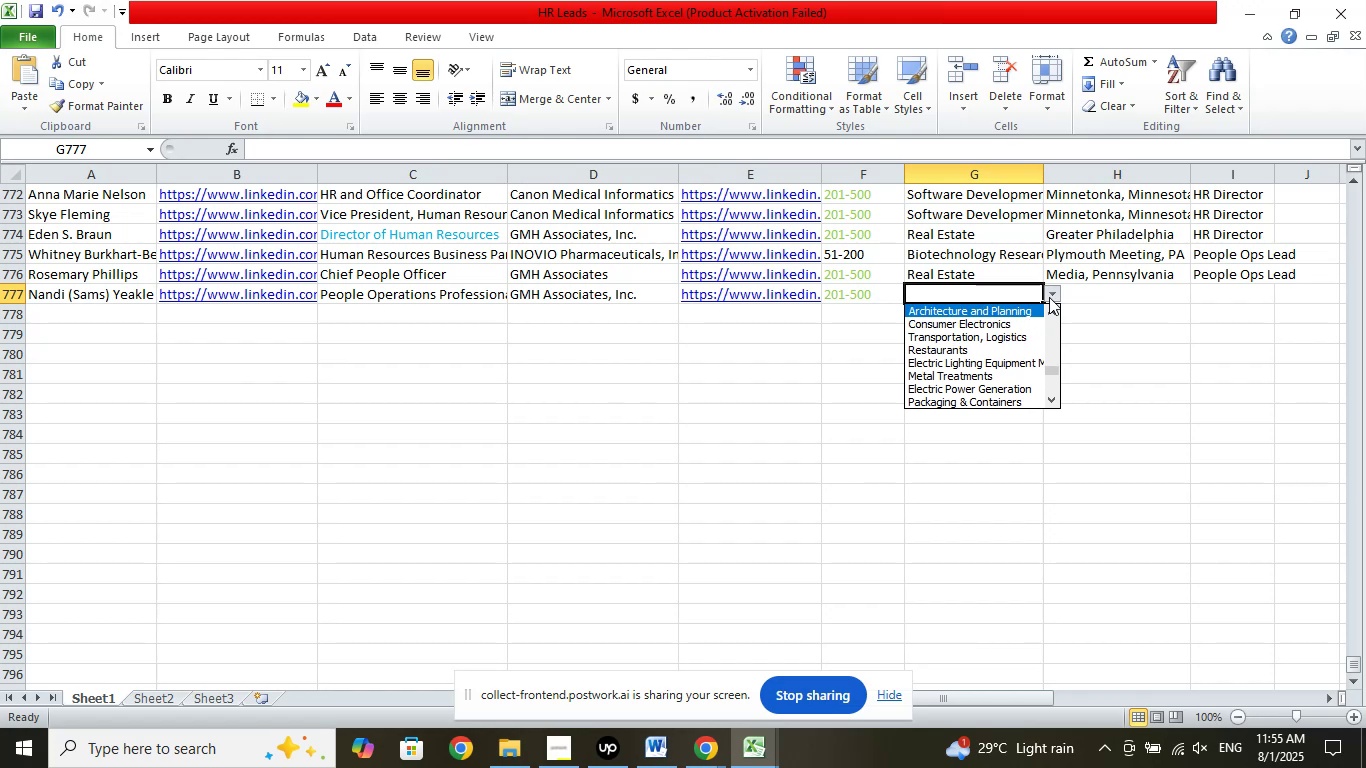 
key(ArrowUp)
 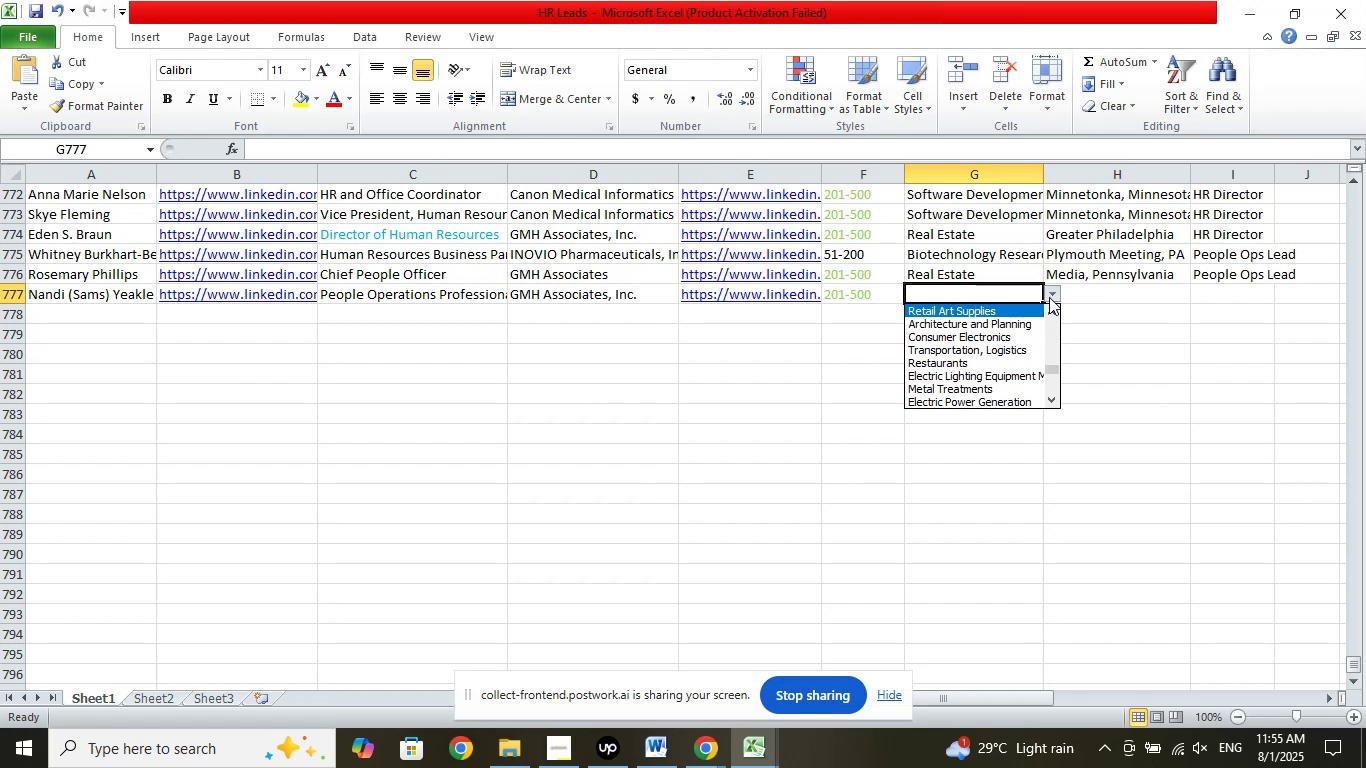 
key(ArrowUp)
 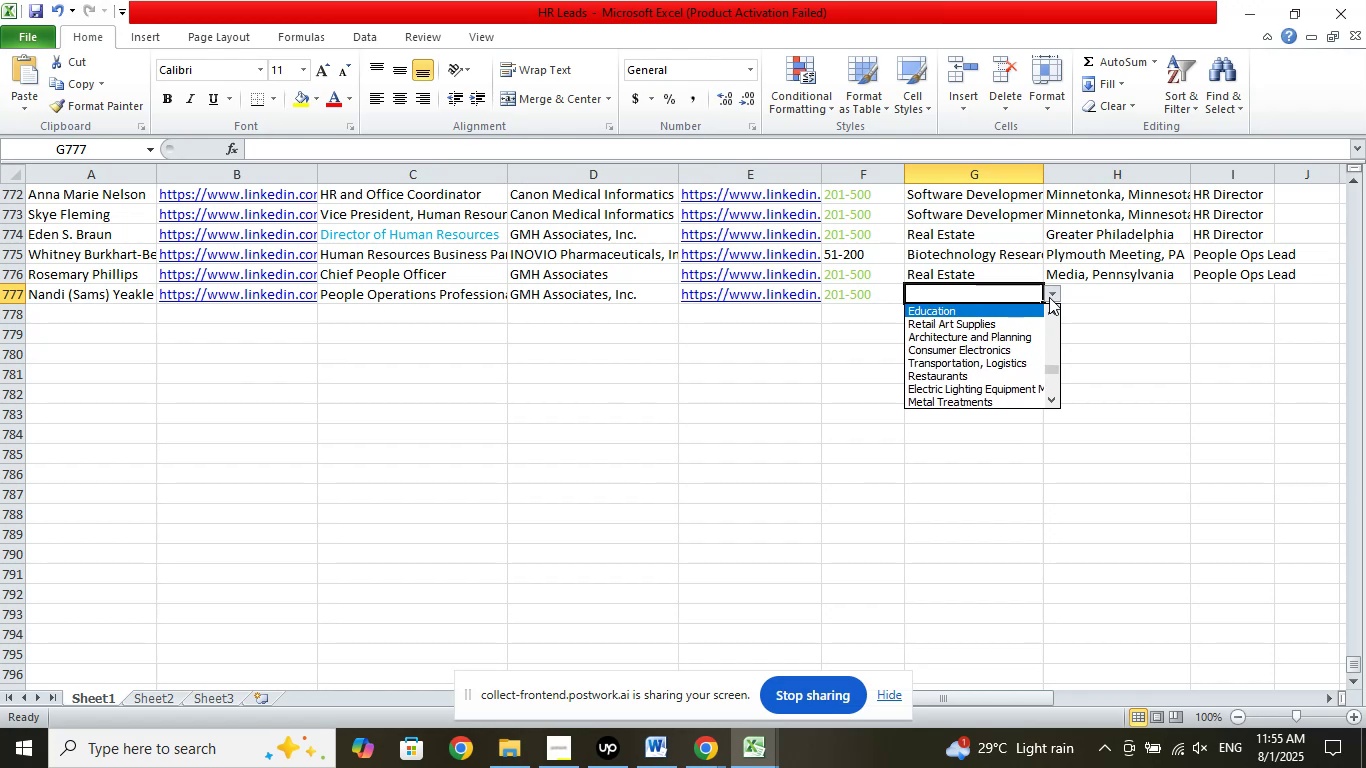 
key(ArrowUp)
 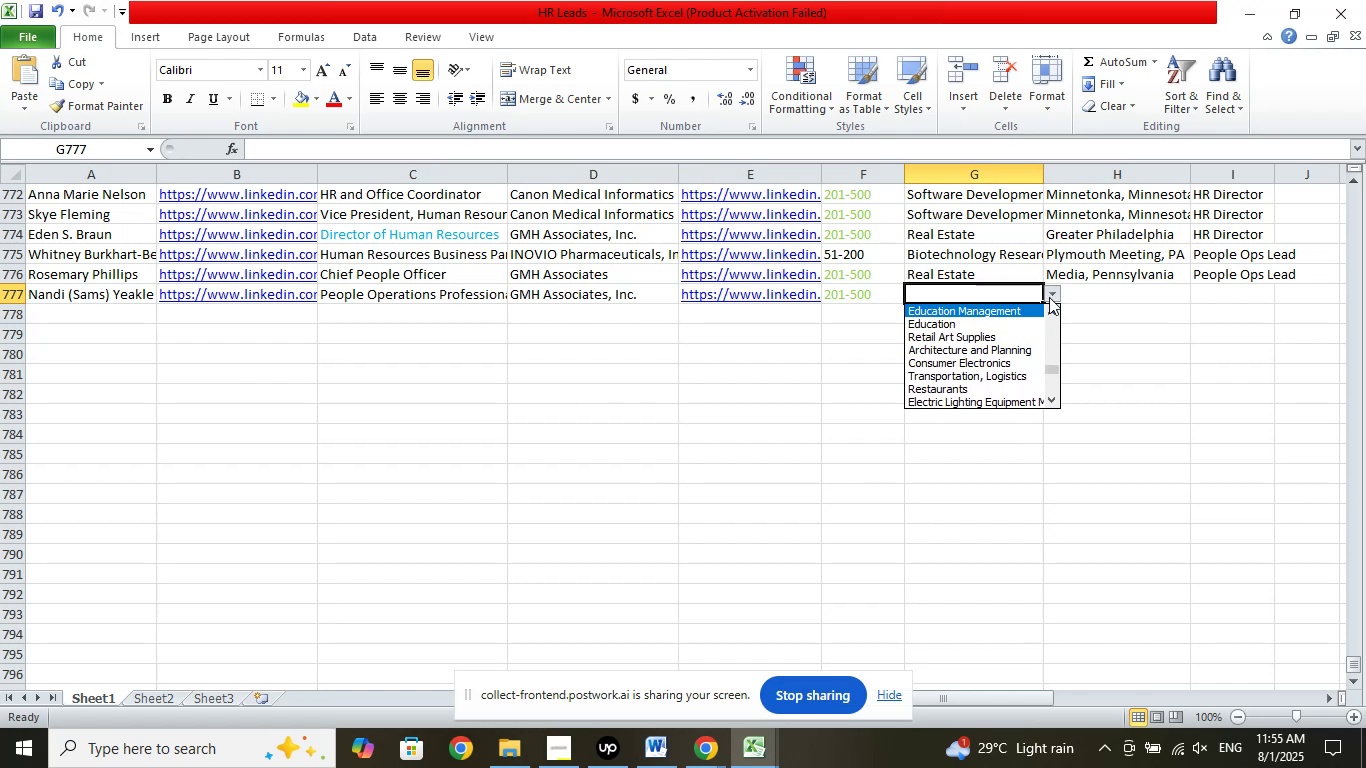 
key(ArrowUp)
 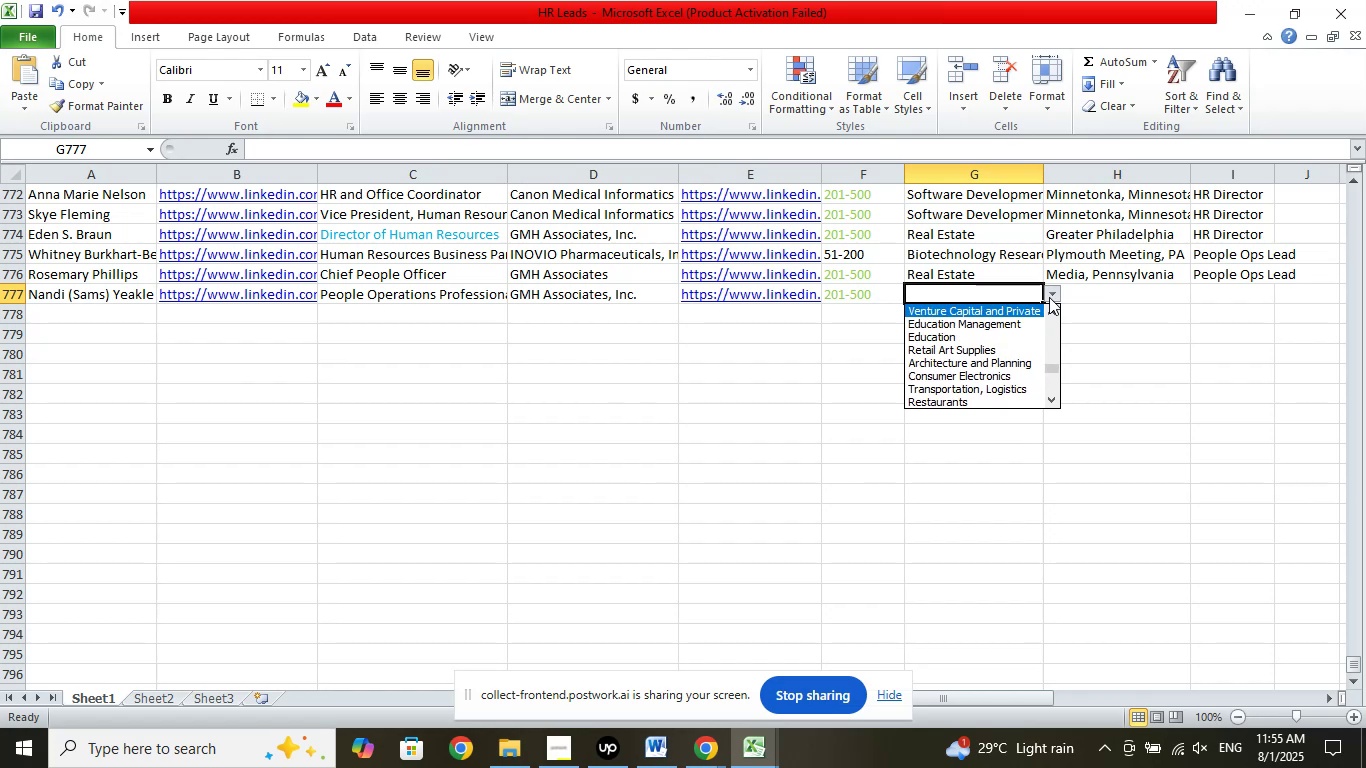 
key(ArrowUp)
 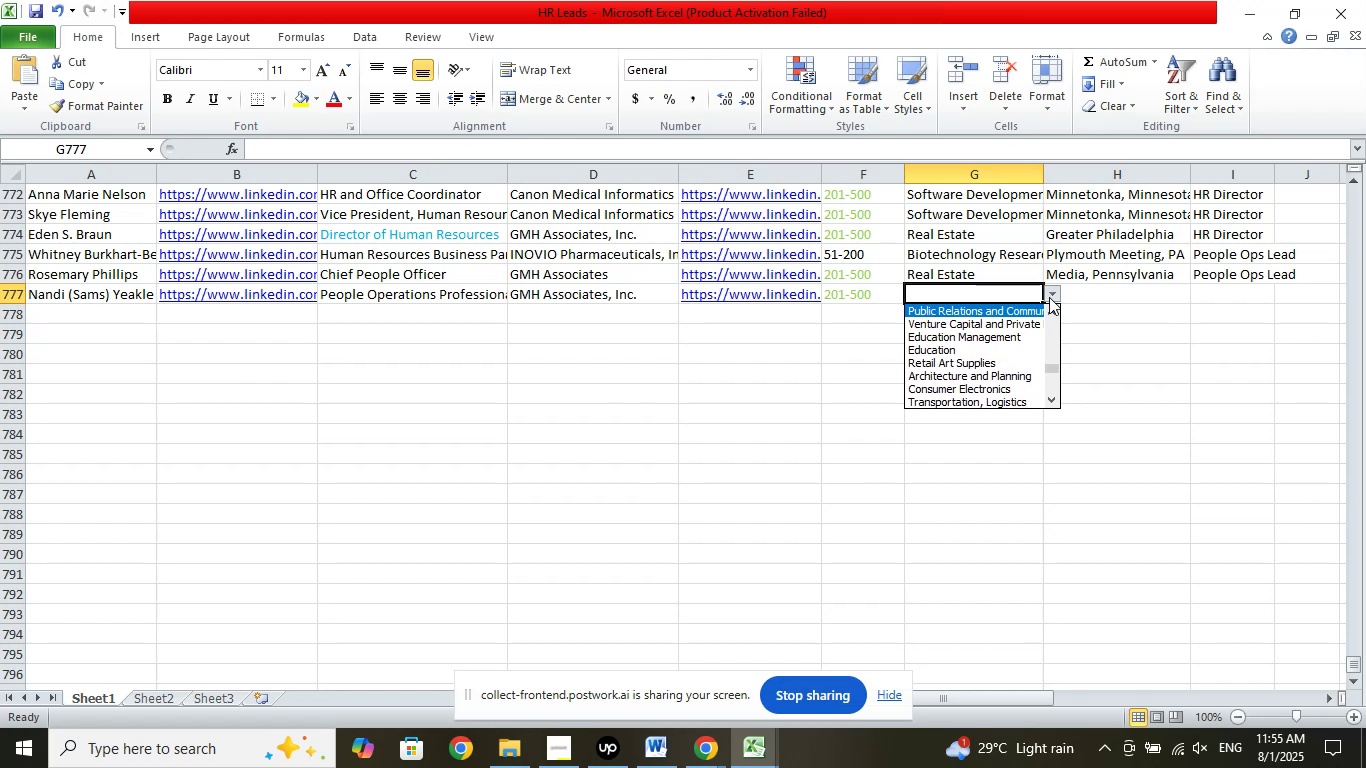 
key(ArrowUp)
 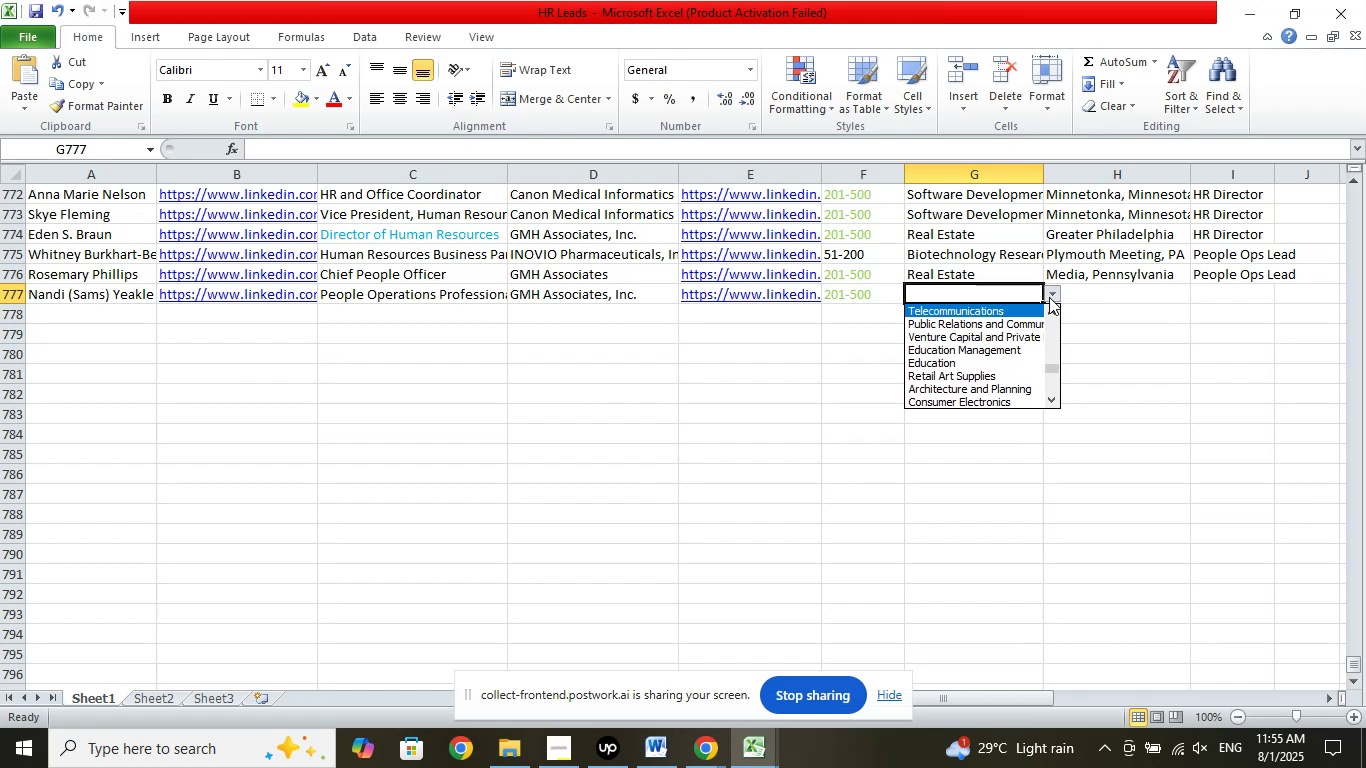 
key(ArrowUp)
 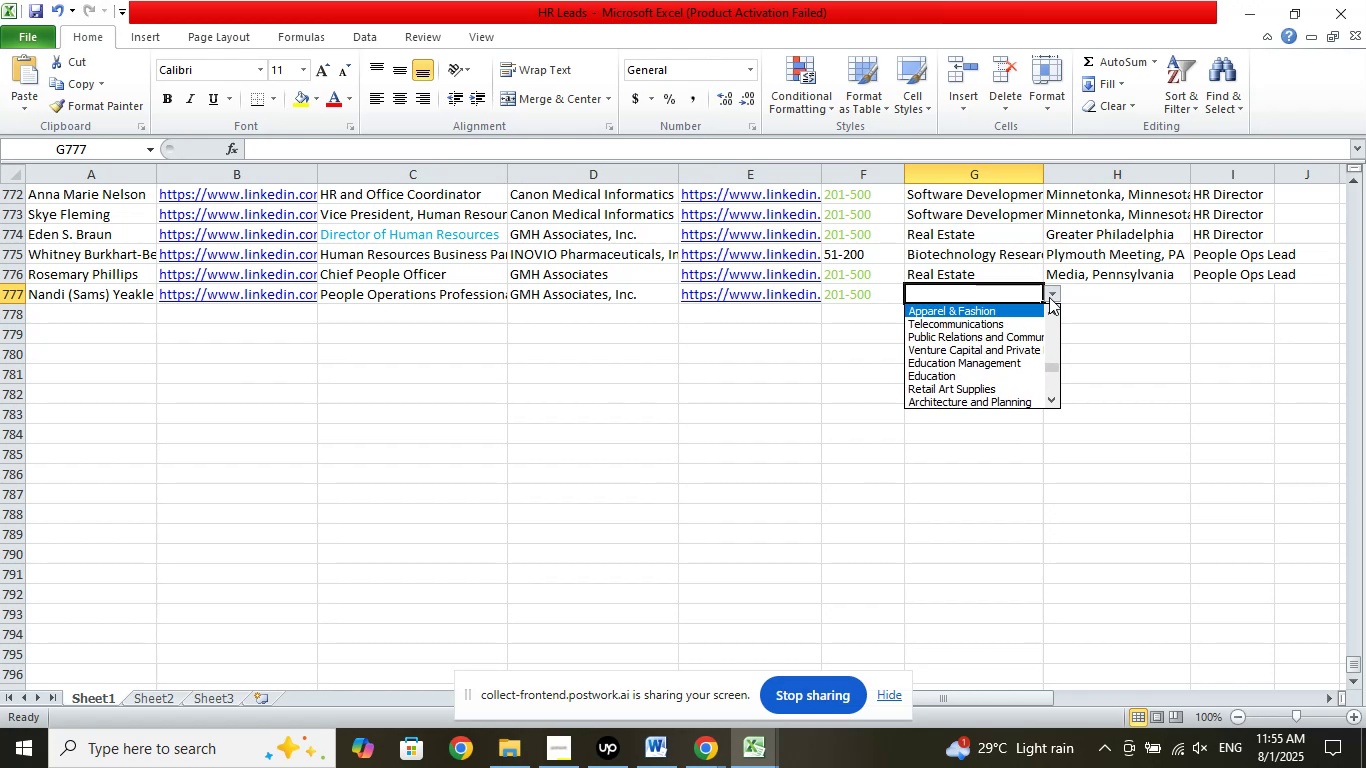 
key(ArrowUp)
 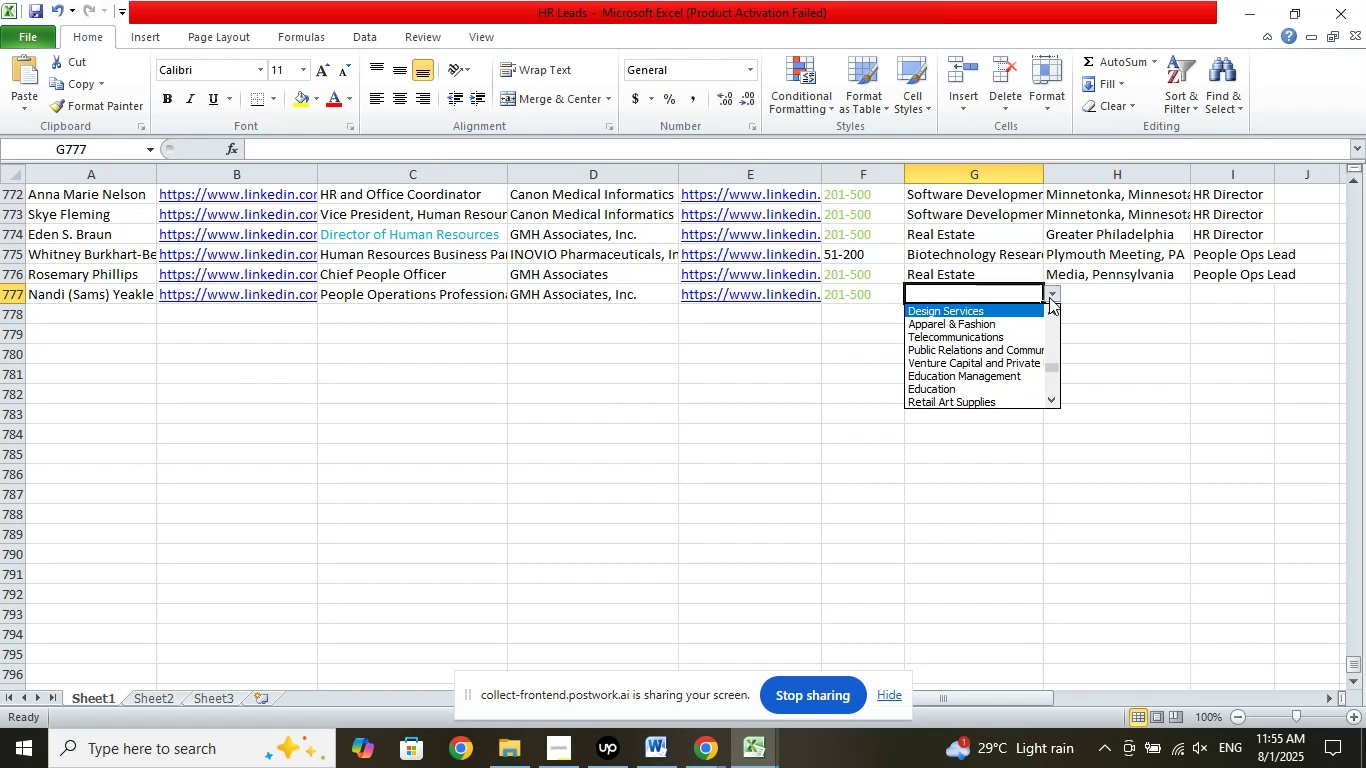 
key(ArrowUp)
 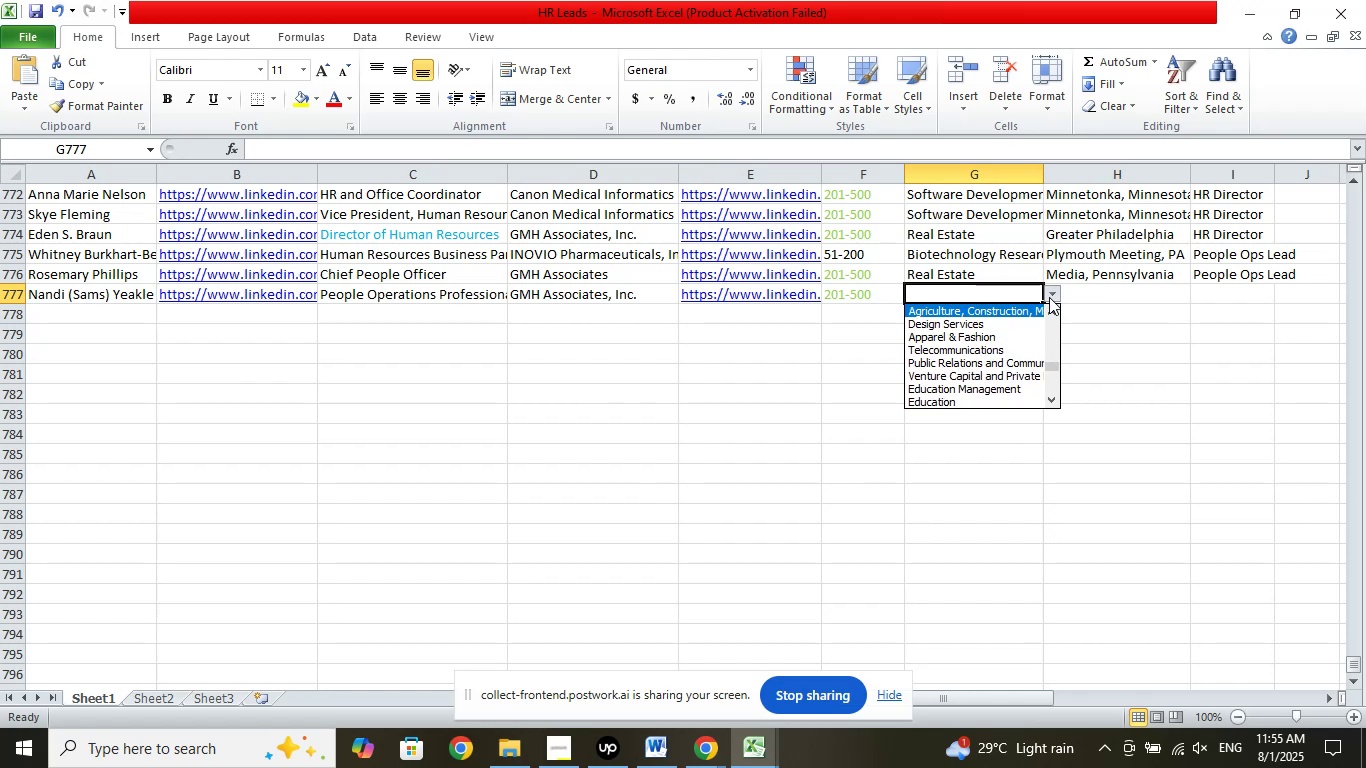 
key(ArrowUp)
 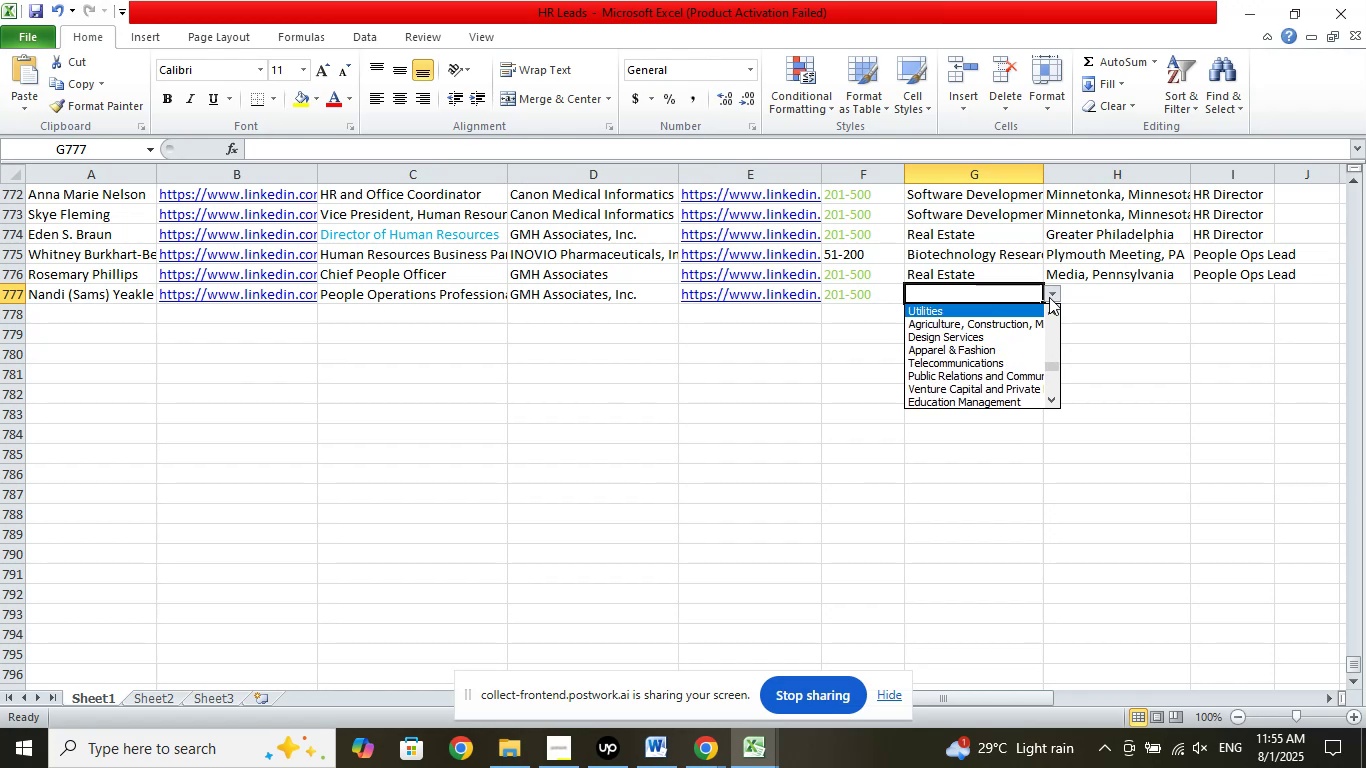 
key(ArrowUp)
 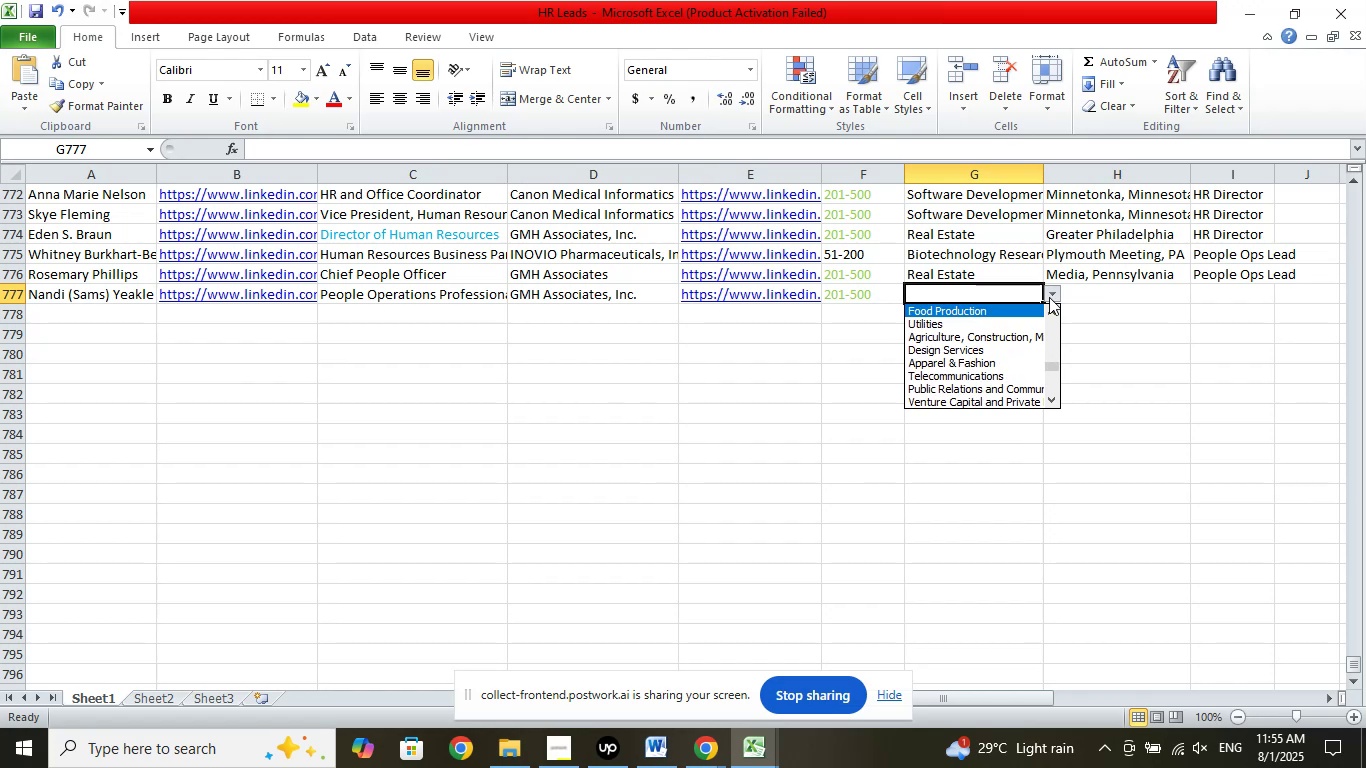 
key(ArrowUp)
 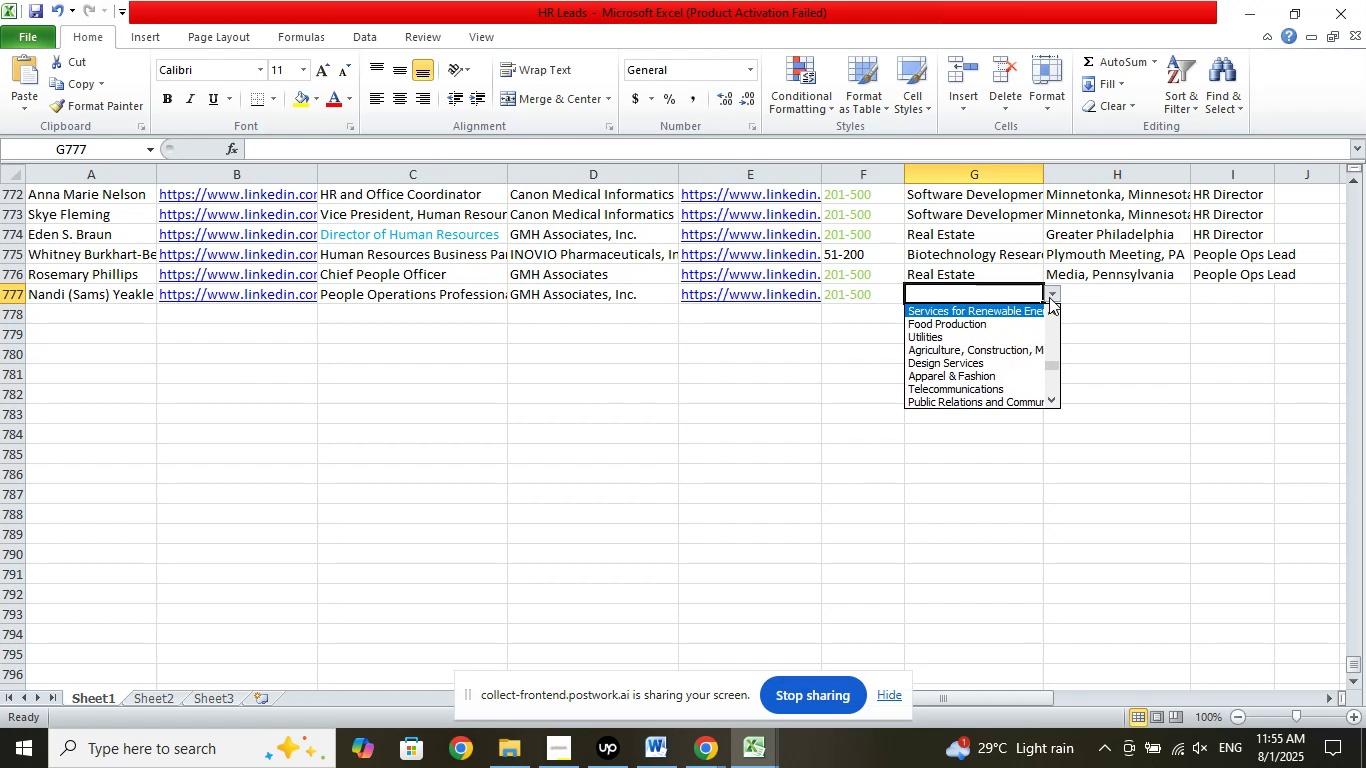 
key(ArrowUp)
 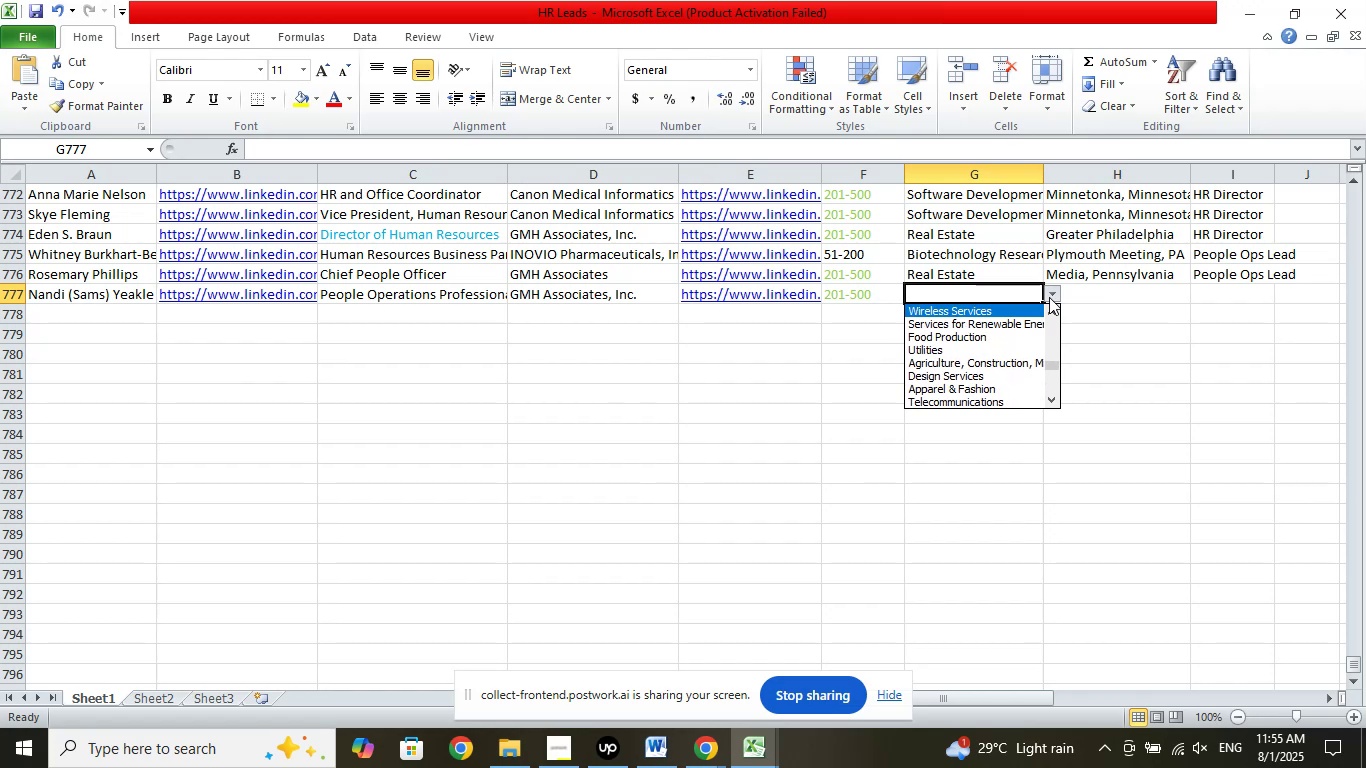 
key(ArrowUp)
 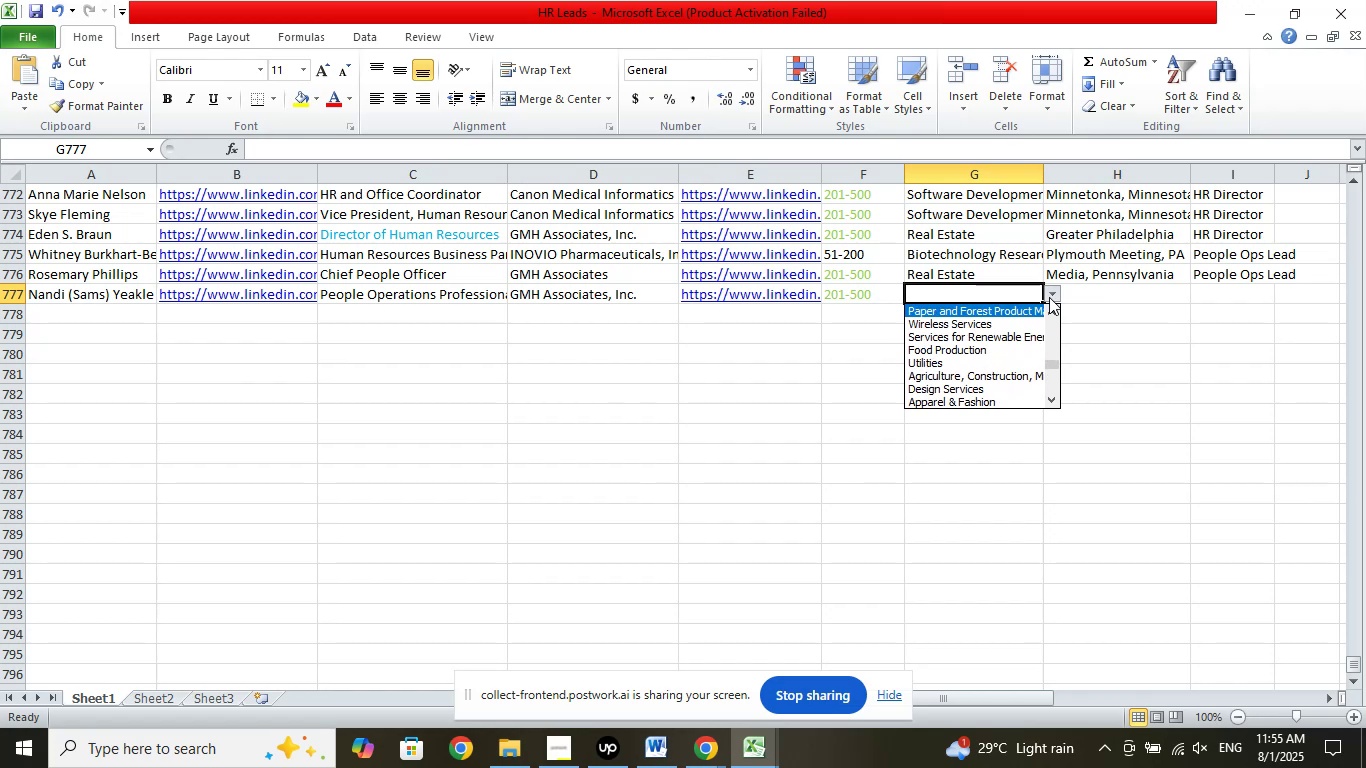 
key(ArrowUp)
 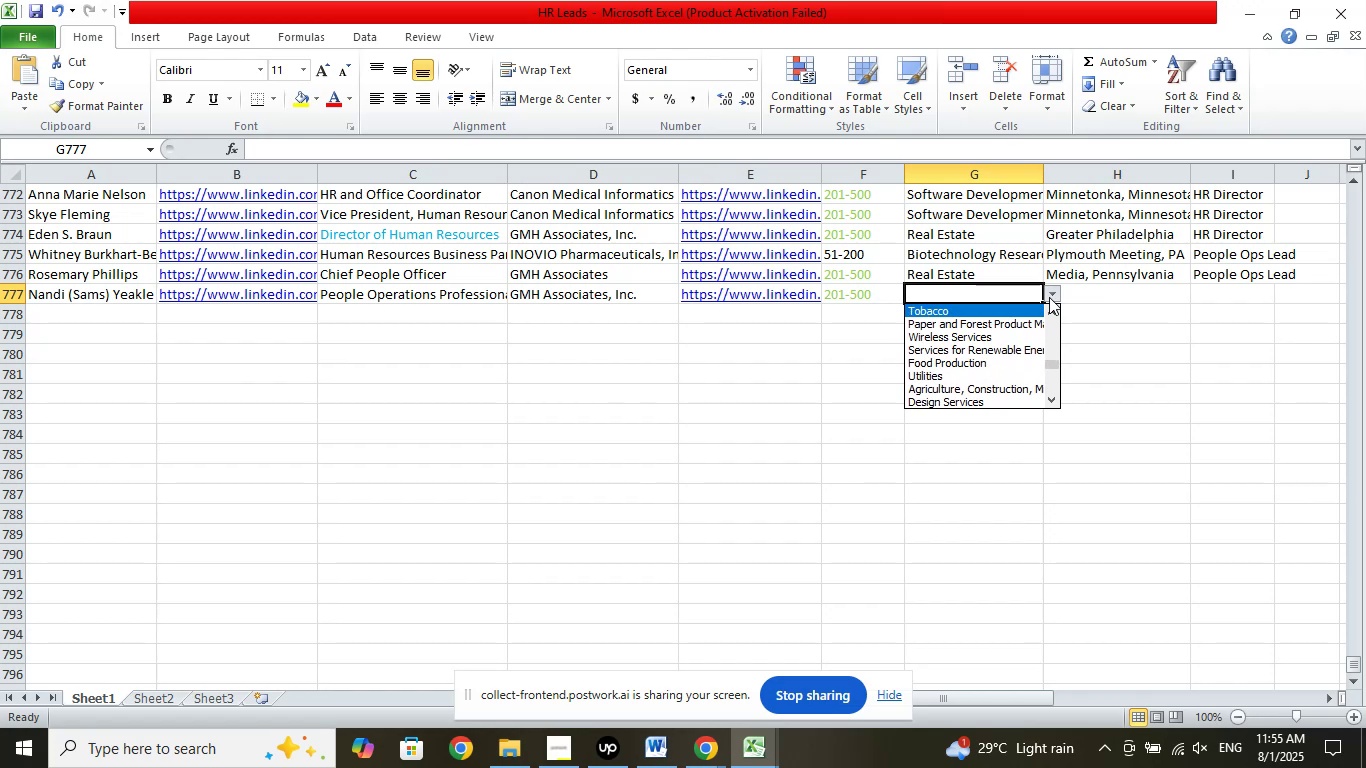 
key(ArrowUp)
 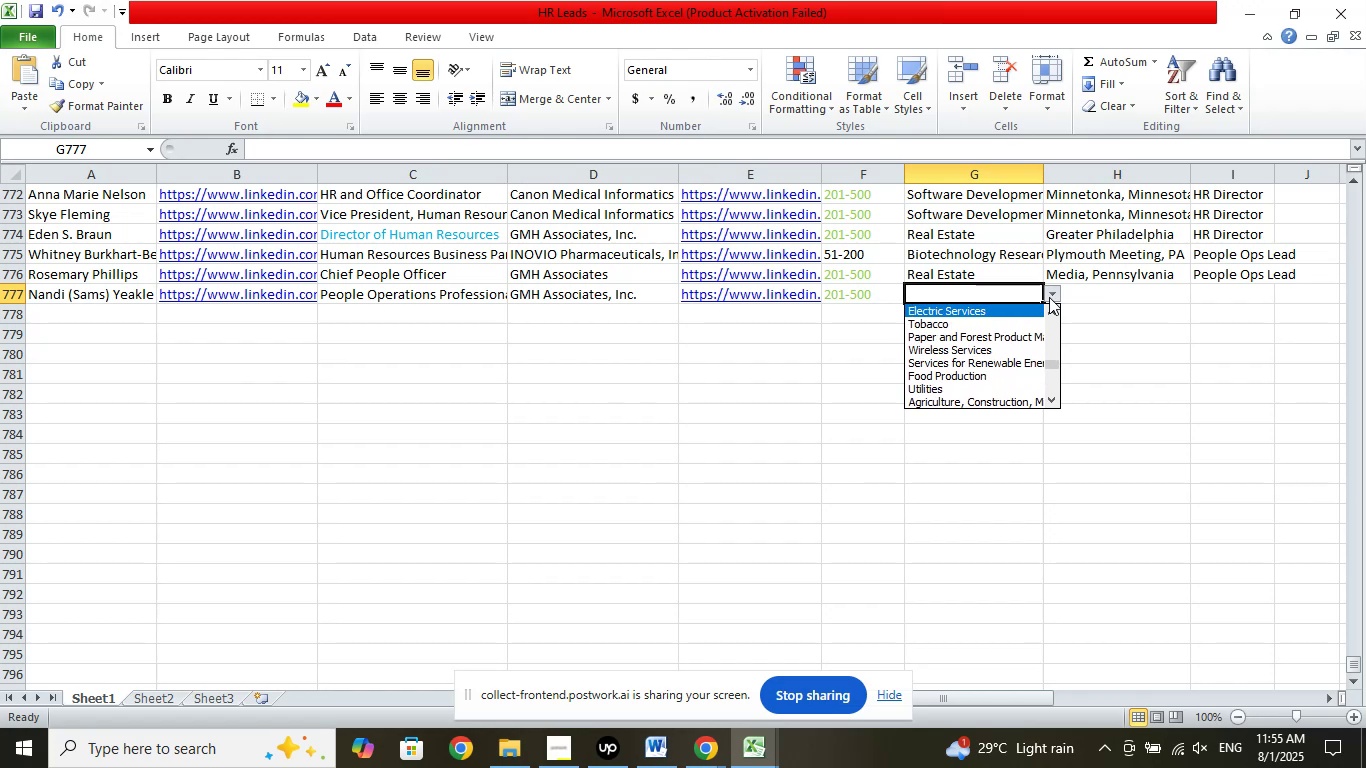 
key(ArrowUp)
 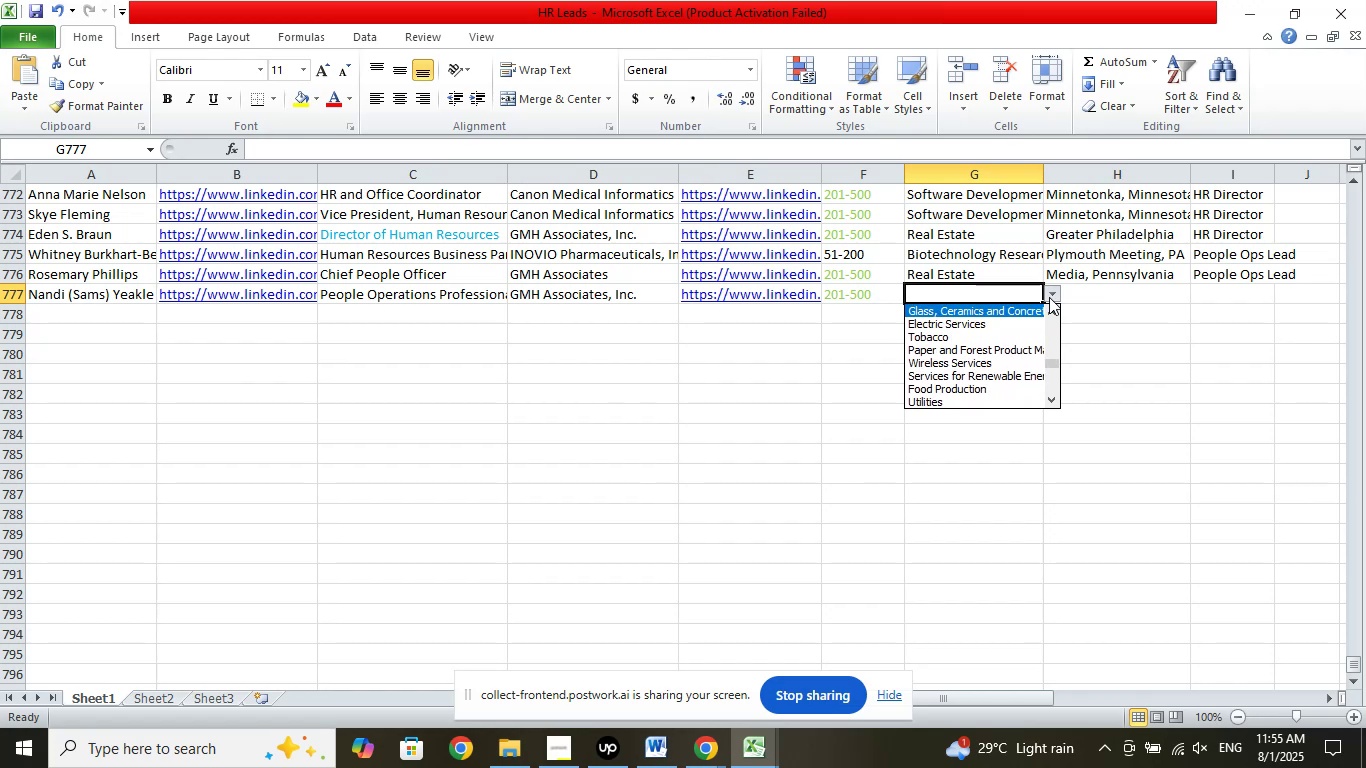 
key(ArrowUp)
 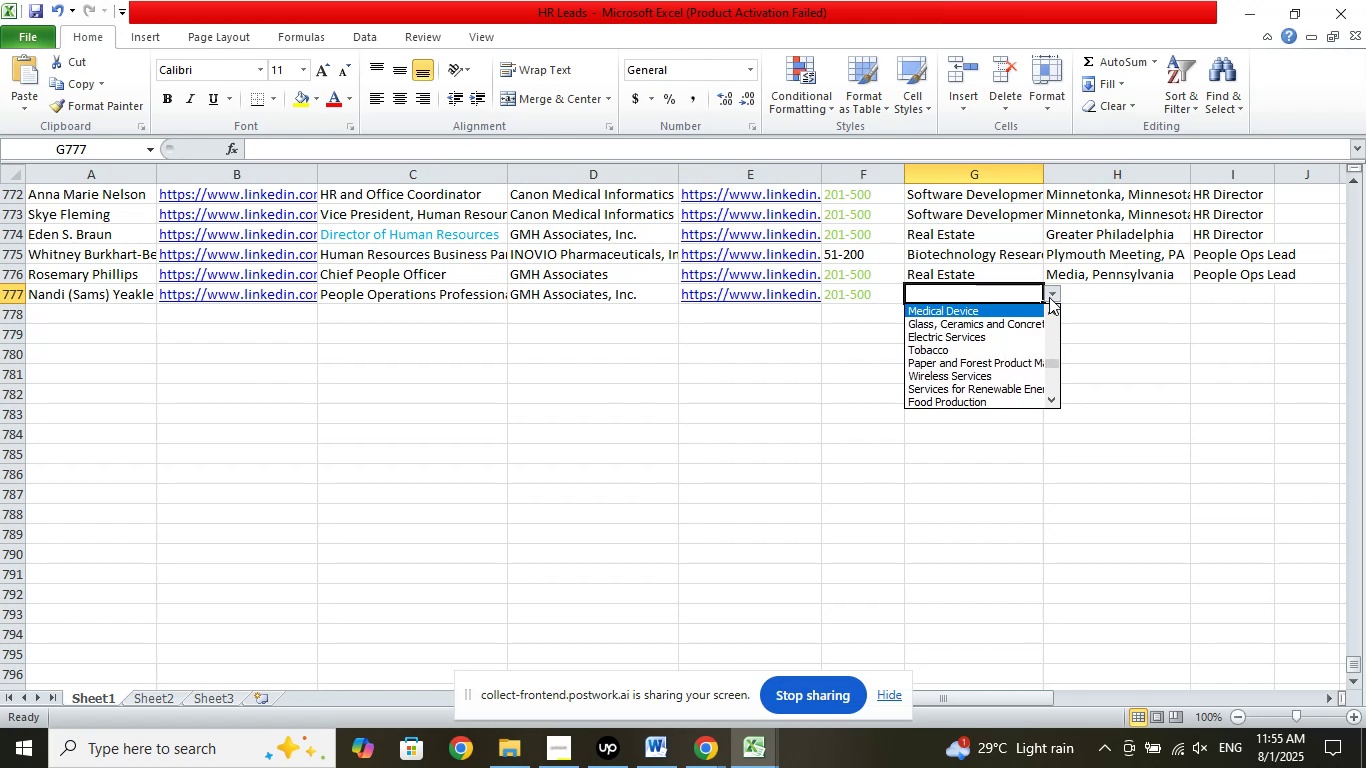 
key(ArrowUp)
 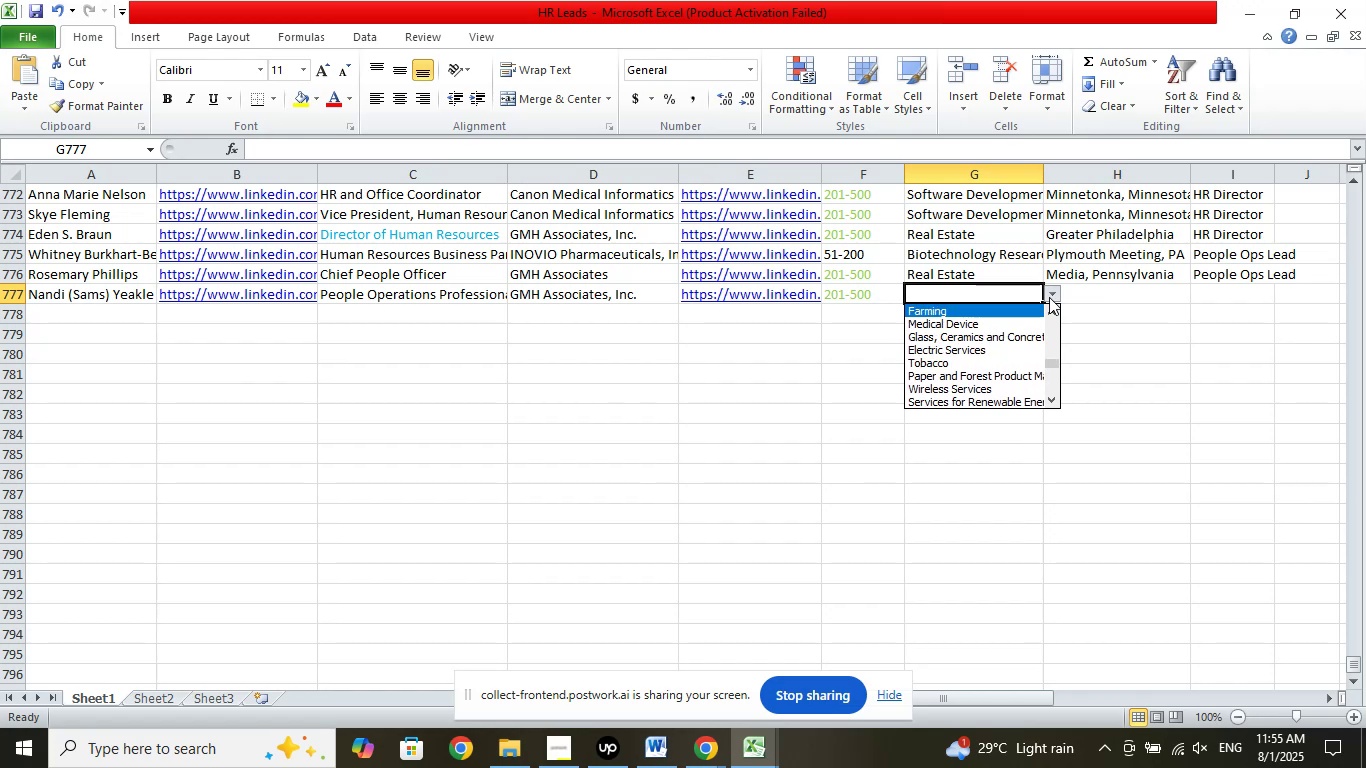 
key(ArrowUp)
 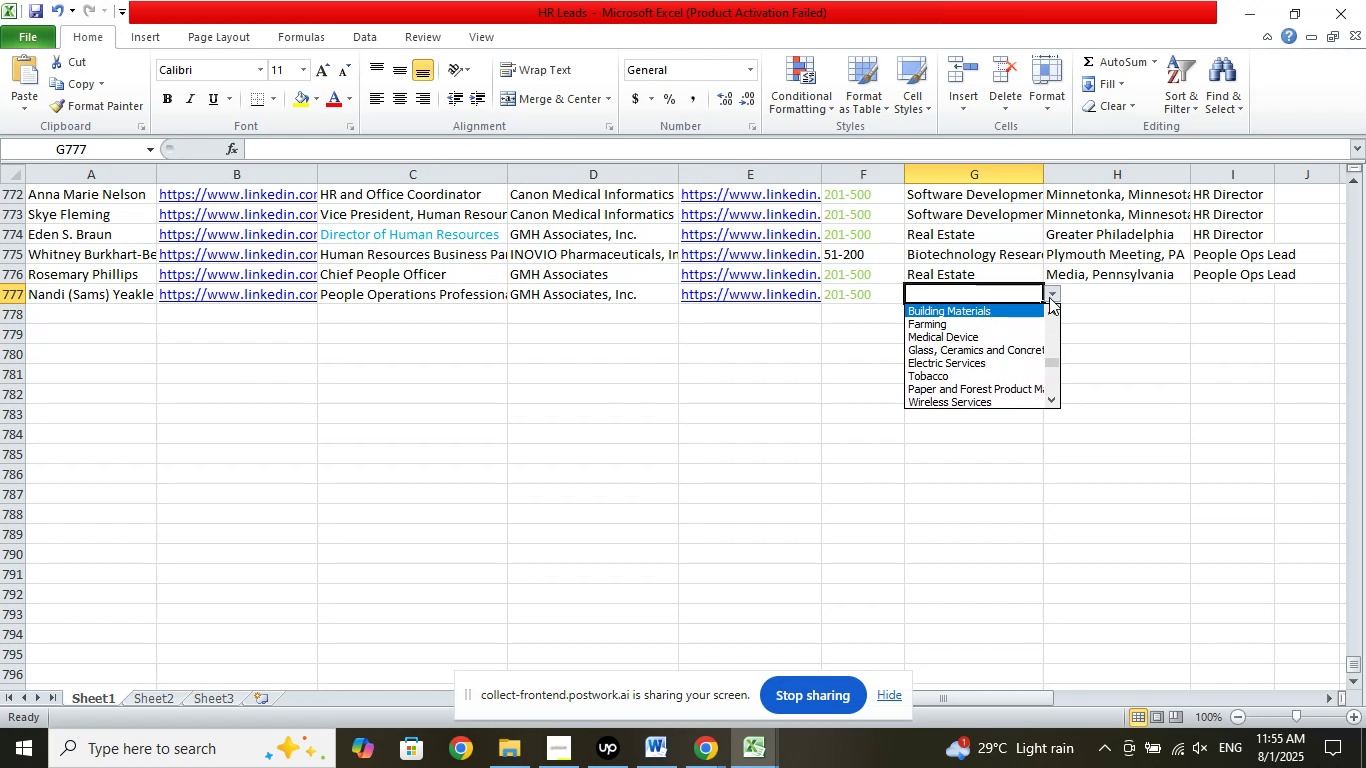 
key(ArrowUp)
 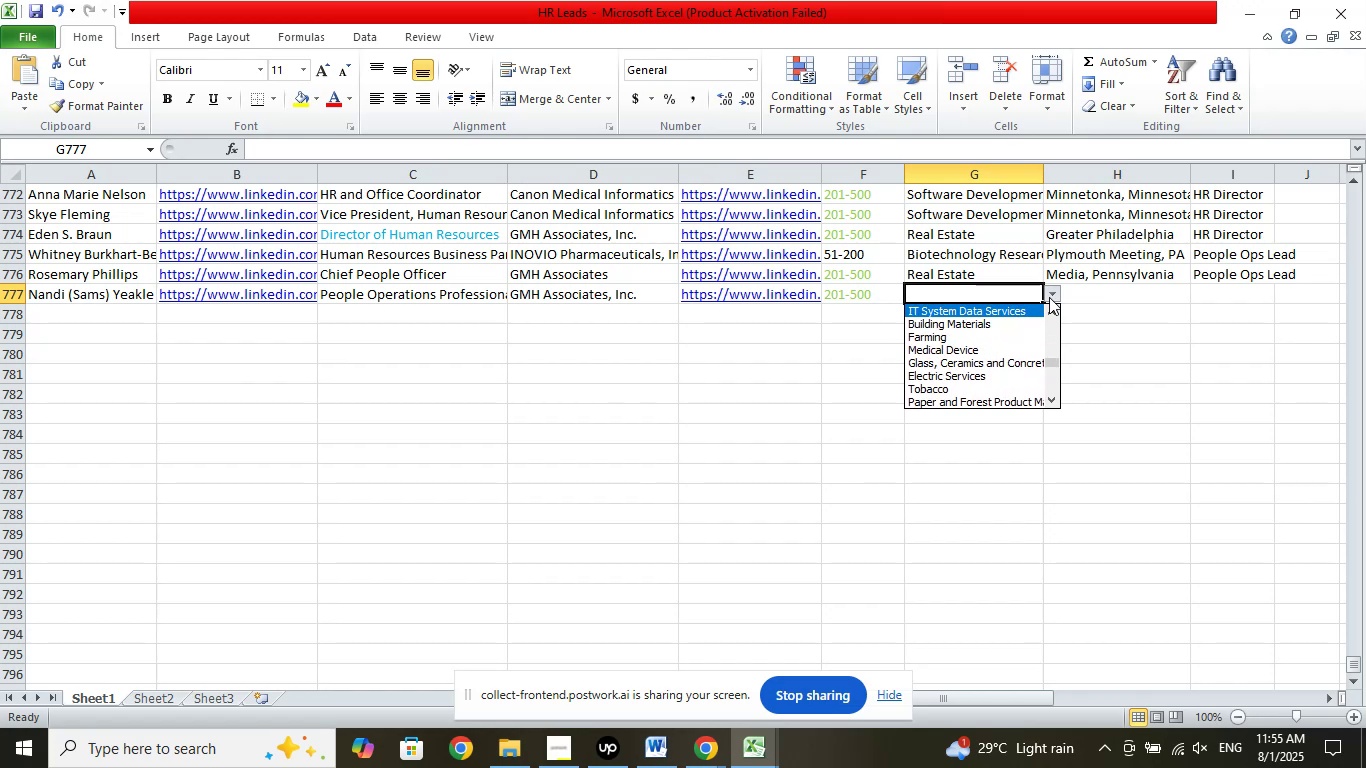 
key(ArrowUp)
 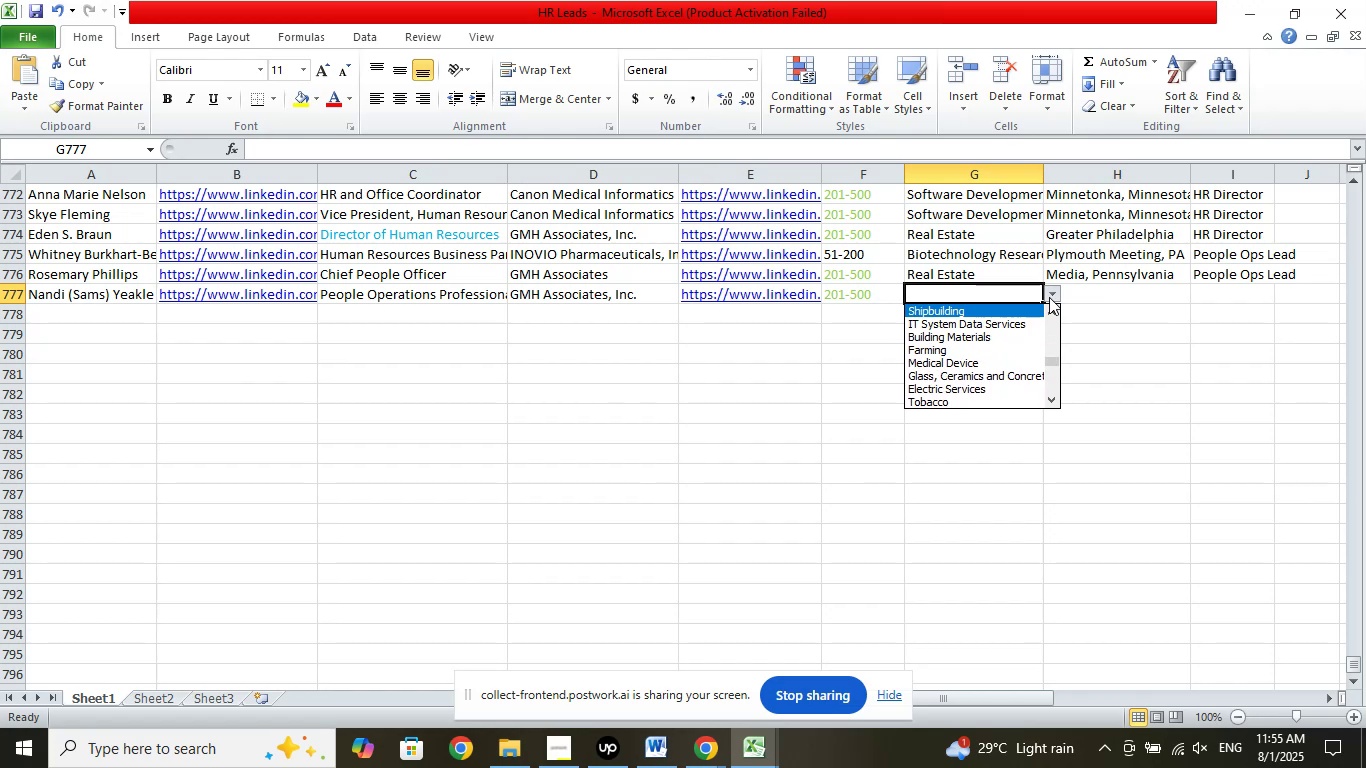 
key(ArrowUp)
 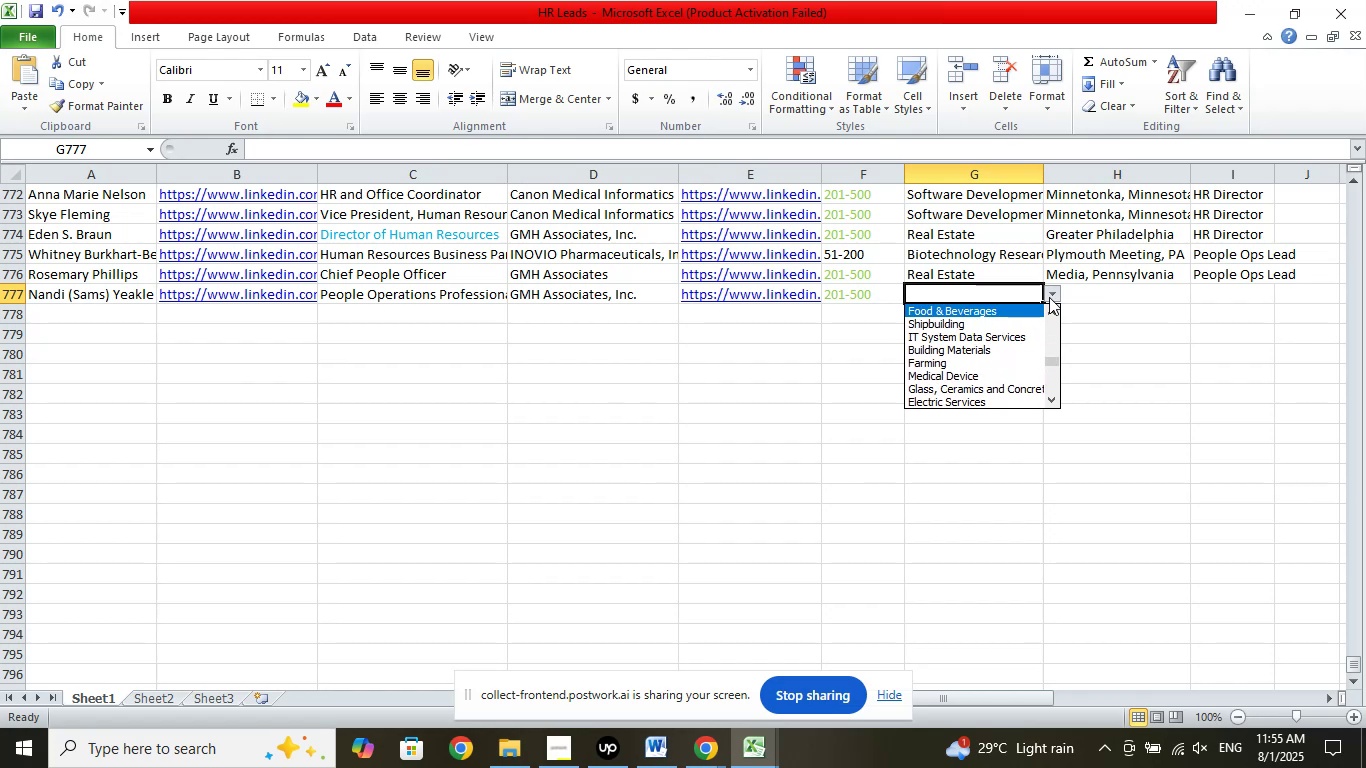 
key(ArrowUp)
 